 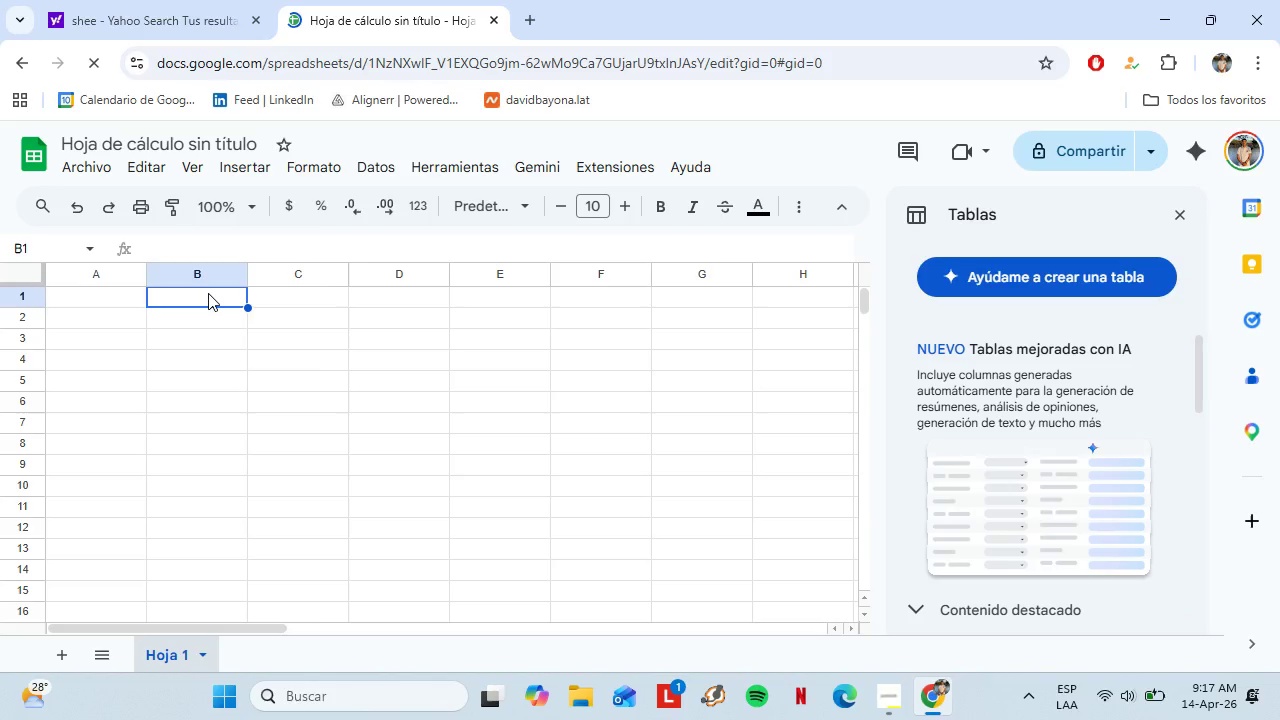 
key(Control+Shift+V)
 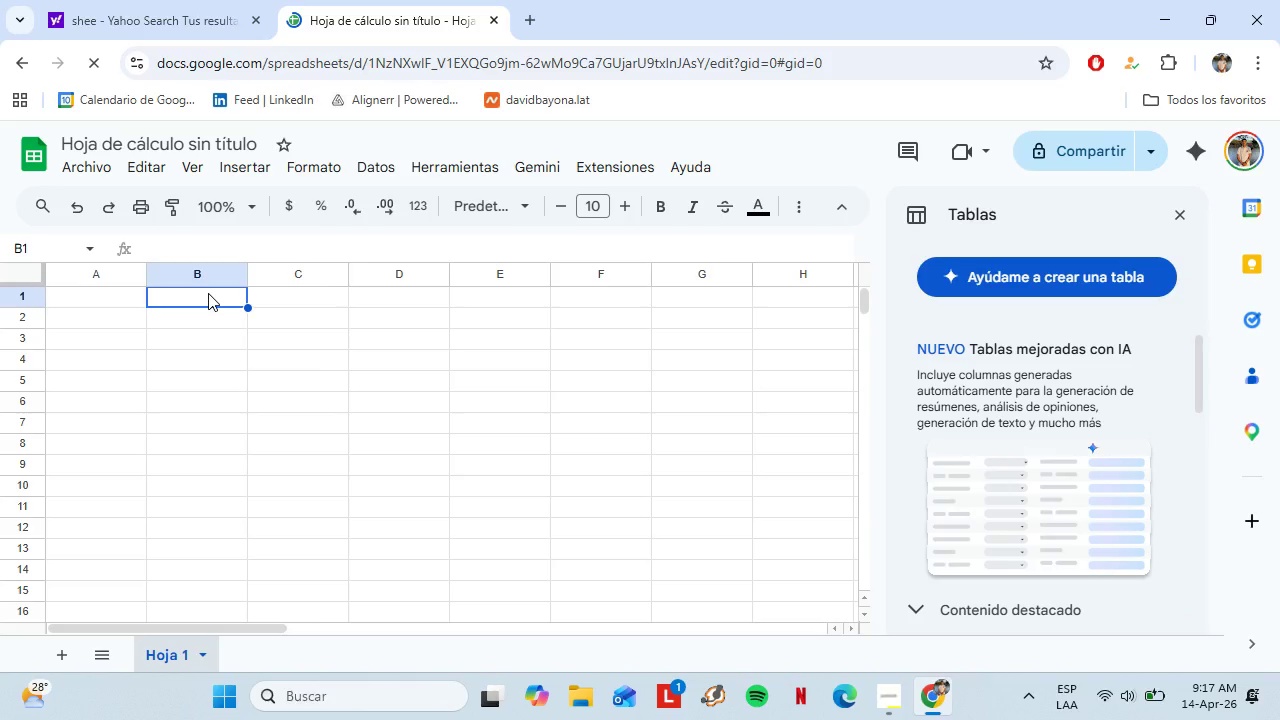 
left_click_drag(start_coordinate=[218, 252], to_coordinate=[224, 250])
 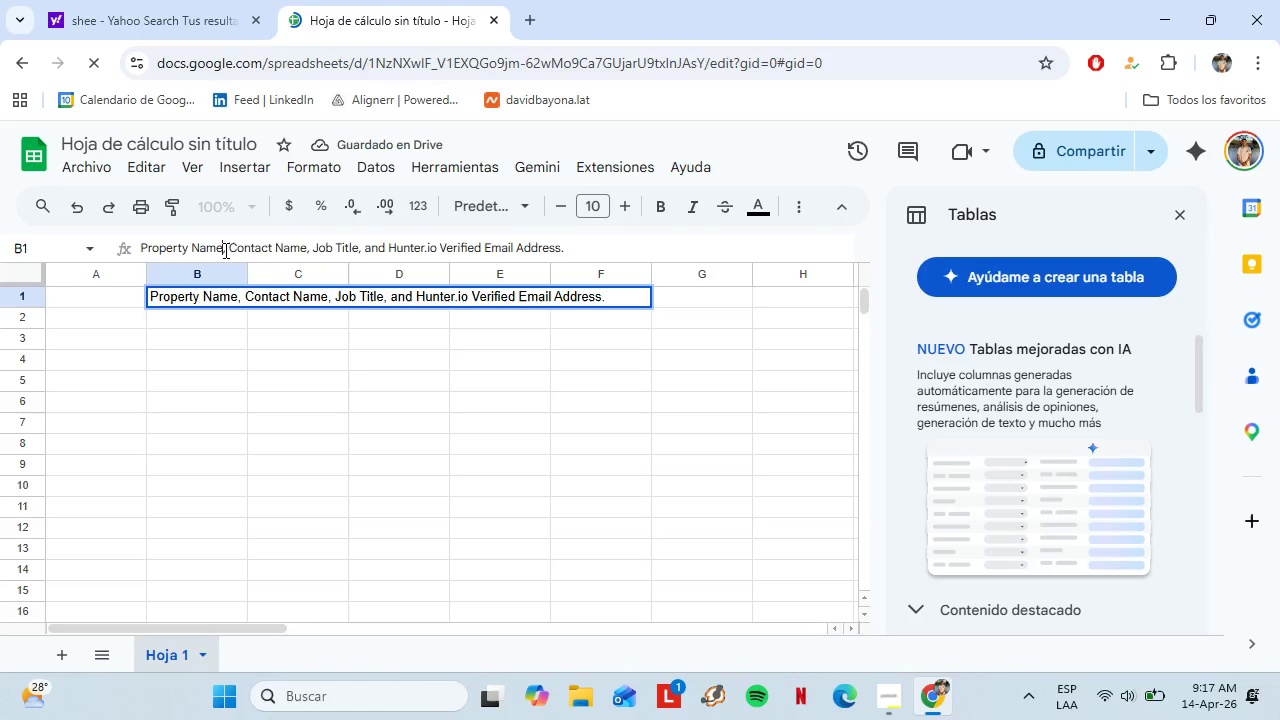 
left_click([224, 250])
 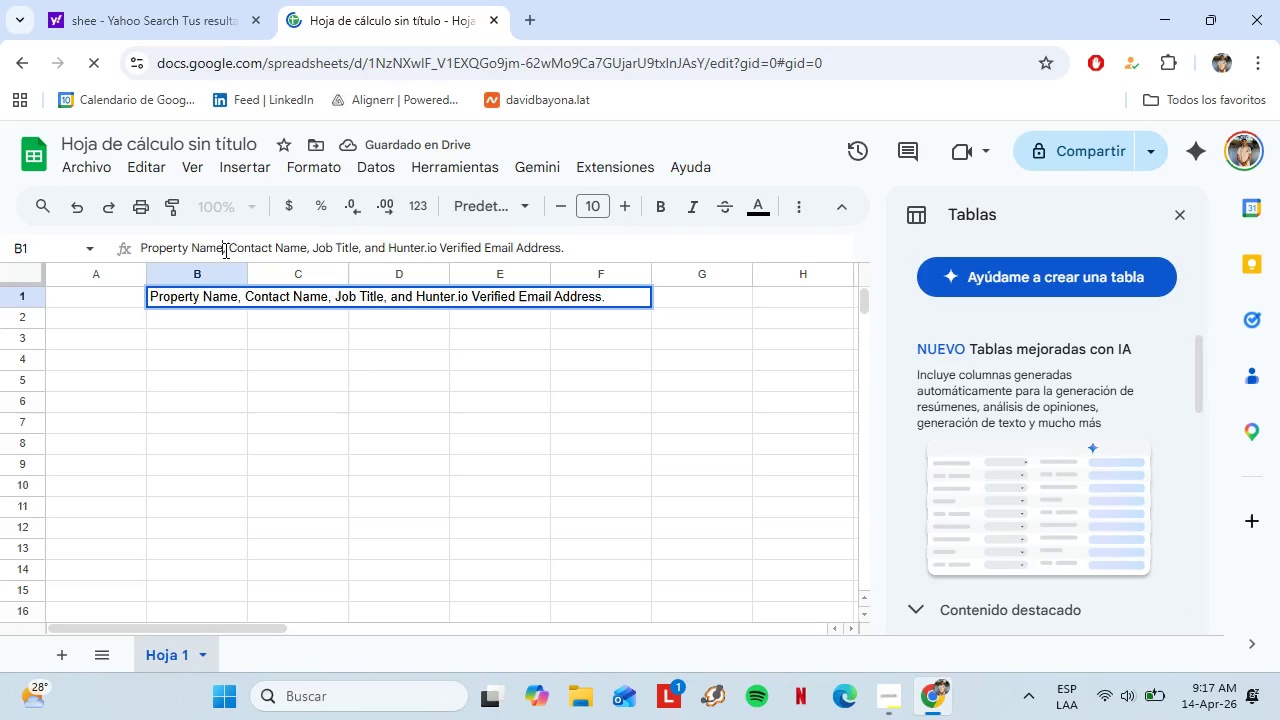 
left_click_drag(start_coordinate=[224, 250], to_coordinate=[230, 249])
 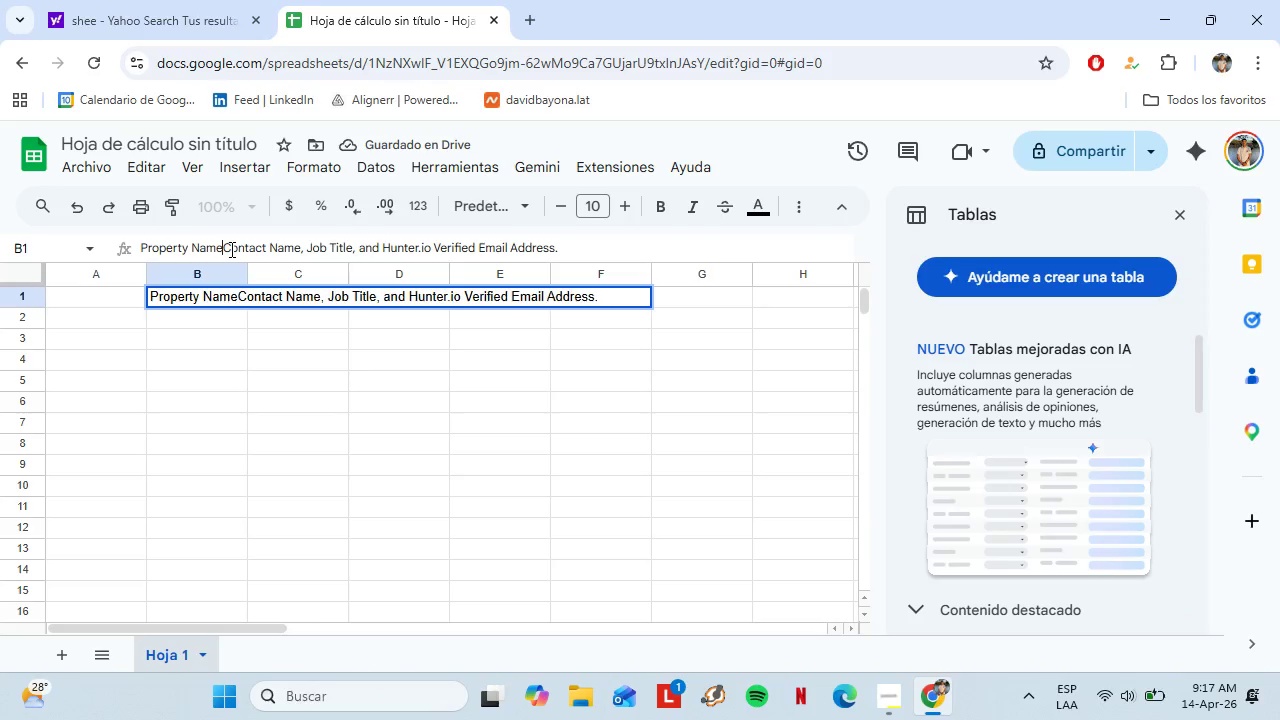 
key(Backspace)
 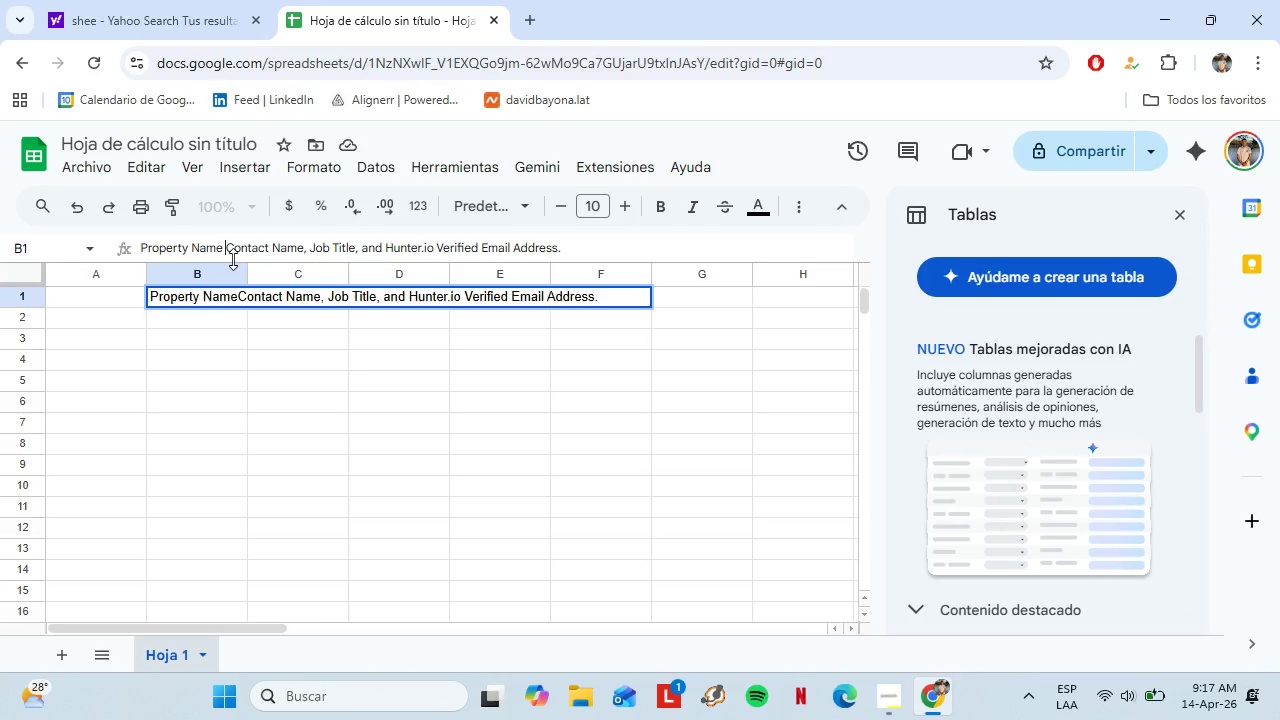 
key(Space)
 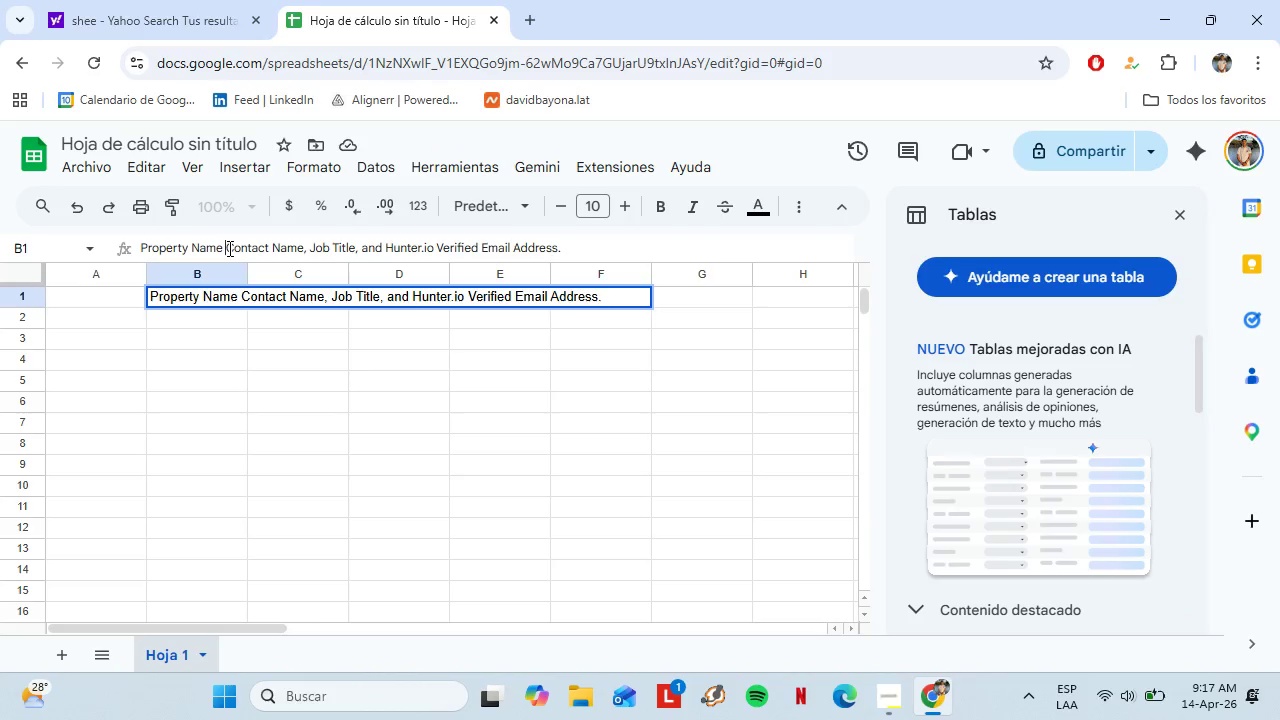 
left_click_drag(start_coordinate=[228, 248], to_coordinate=[304, 244])
 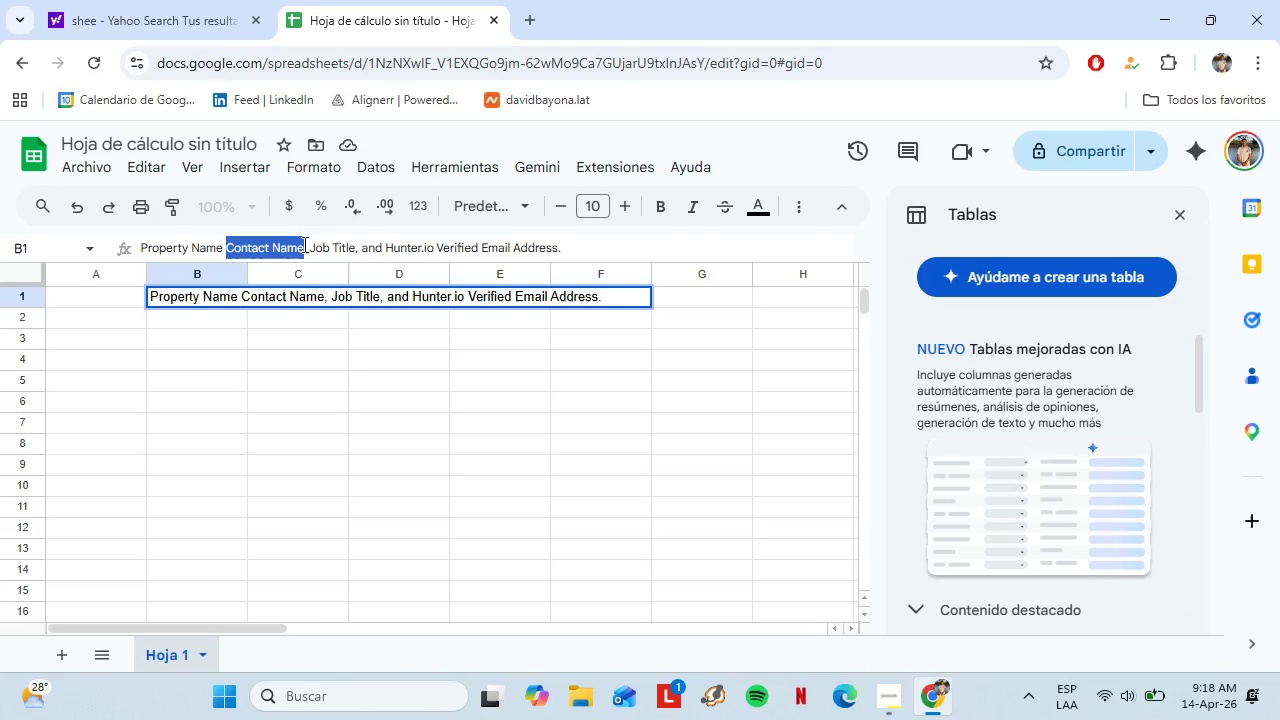 
hold_key(key=ControlLeft, duration=1.23)
 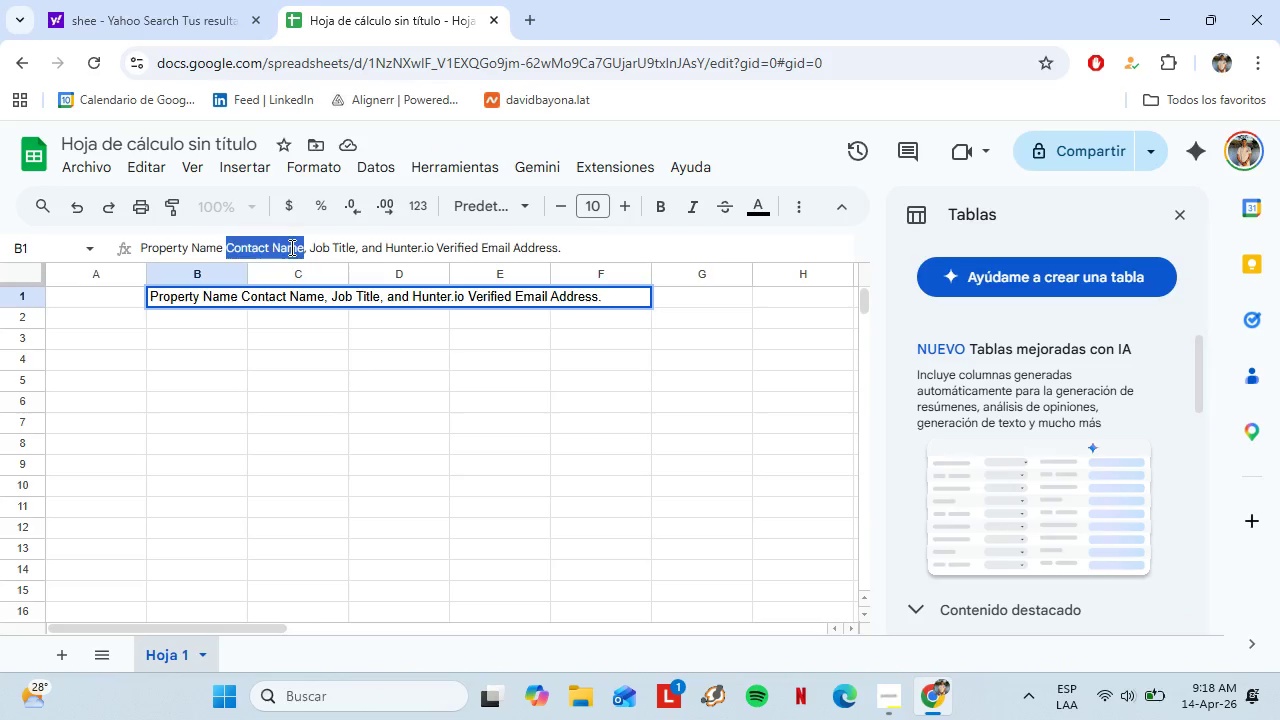 
left_click([290, 247])
 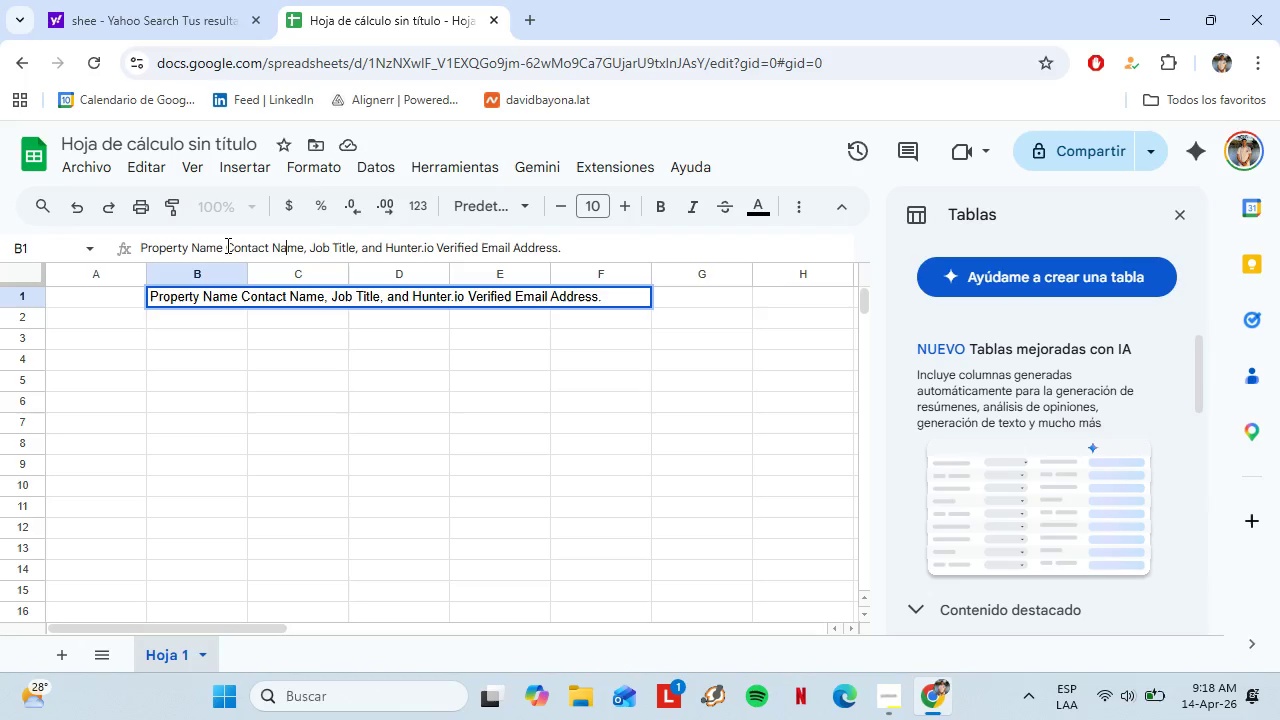 
left_click_drag(start_coordinate=[226, 245], to_coordinate=[577, 209])
 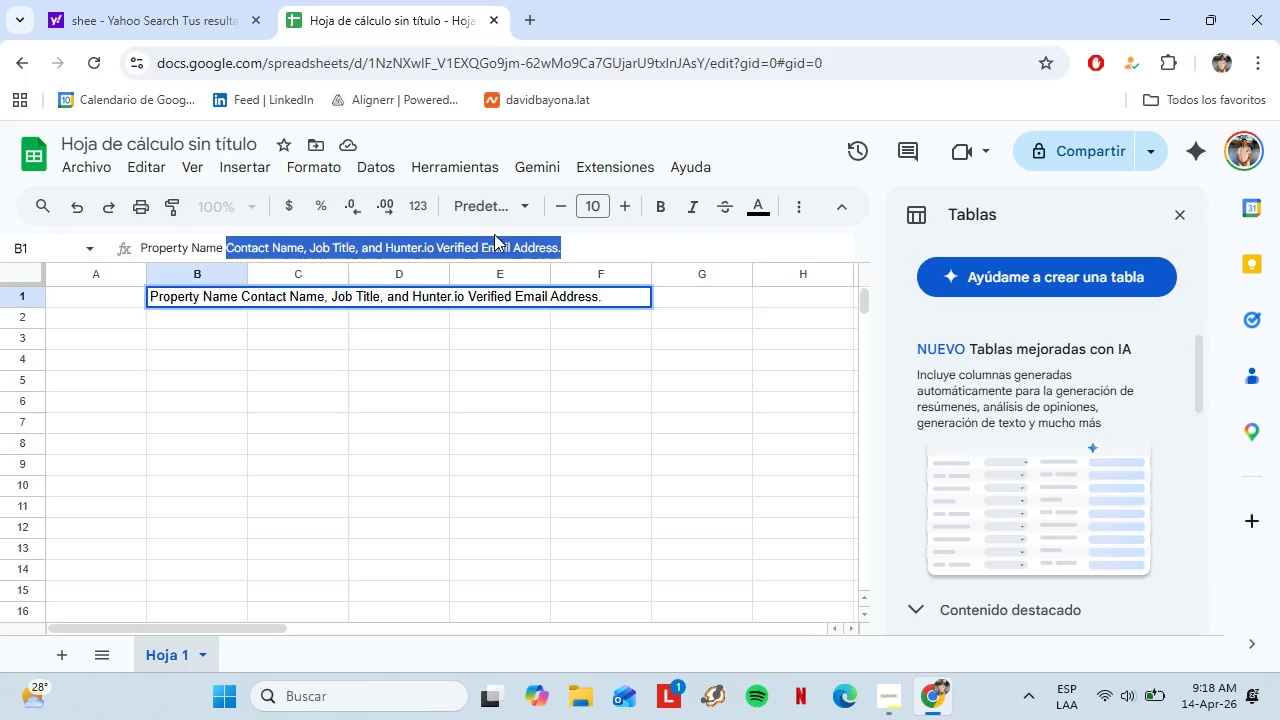 
key(Control+X)
 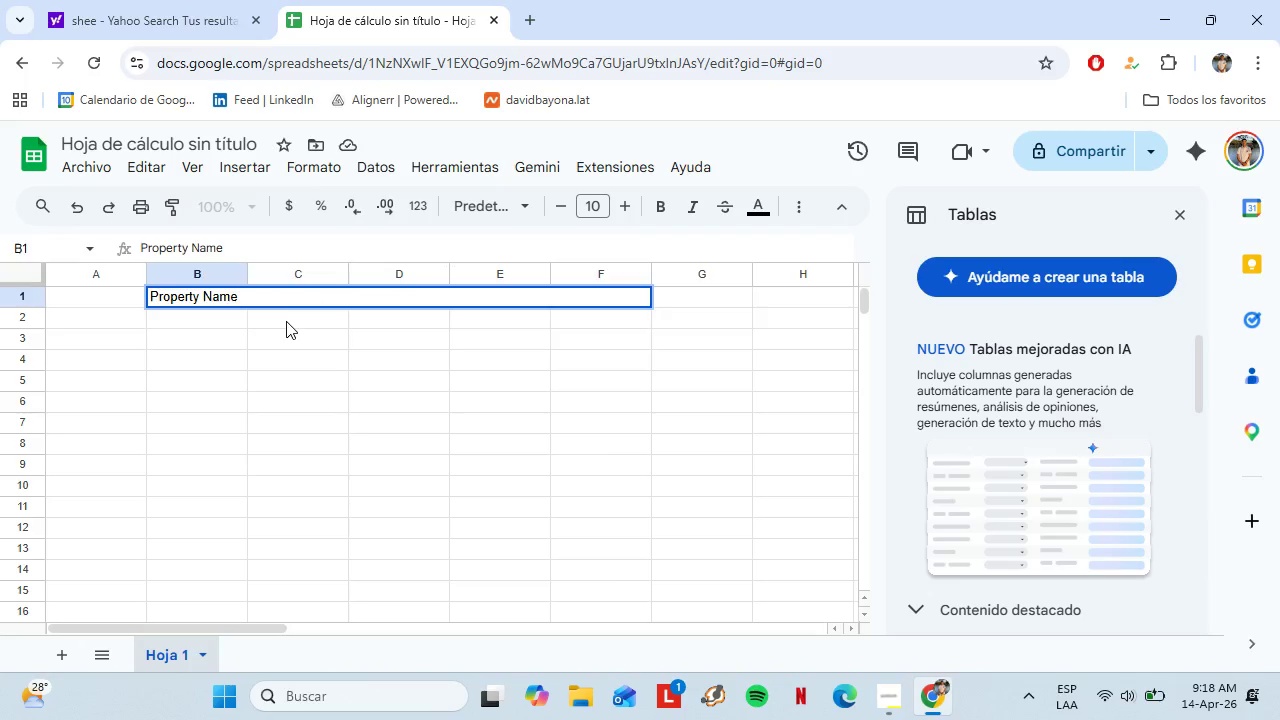 
left_click([286, 321])
 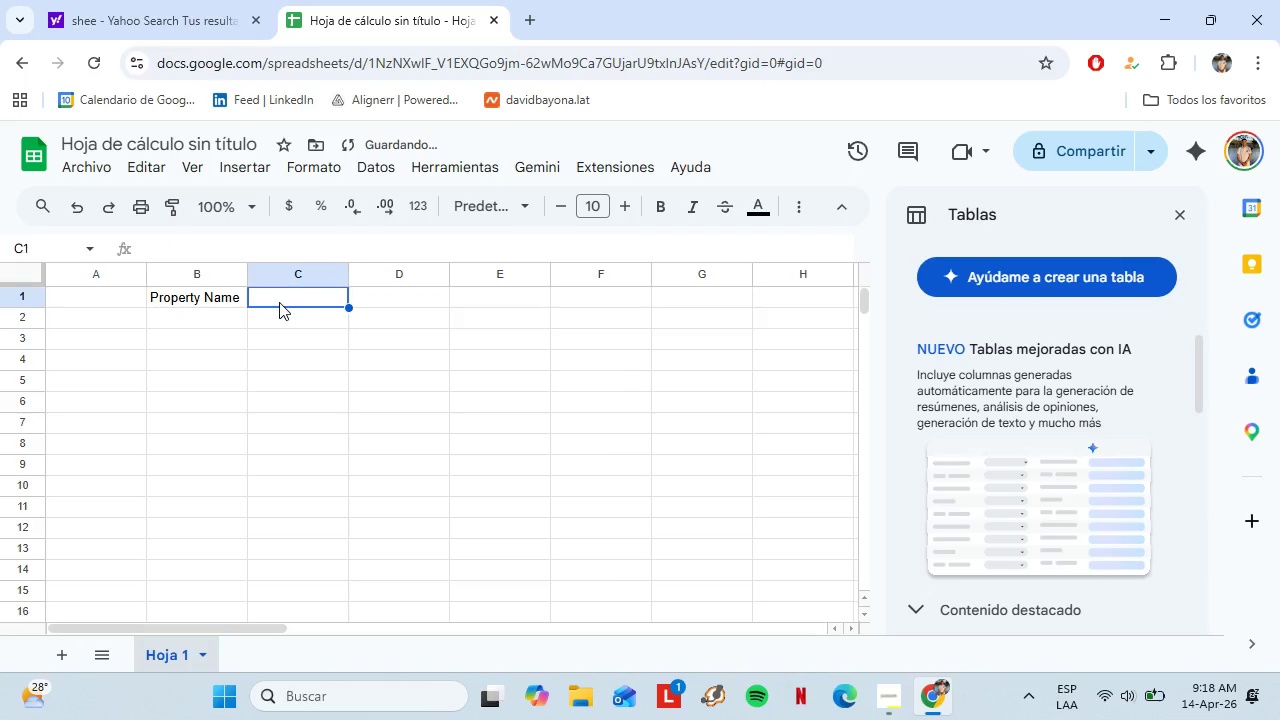 
left_click([279, 302])
 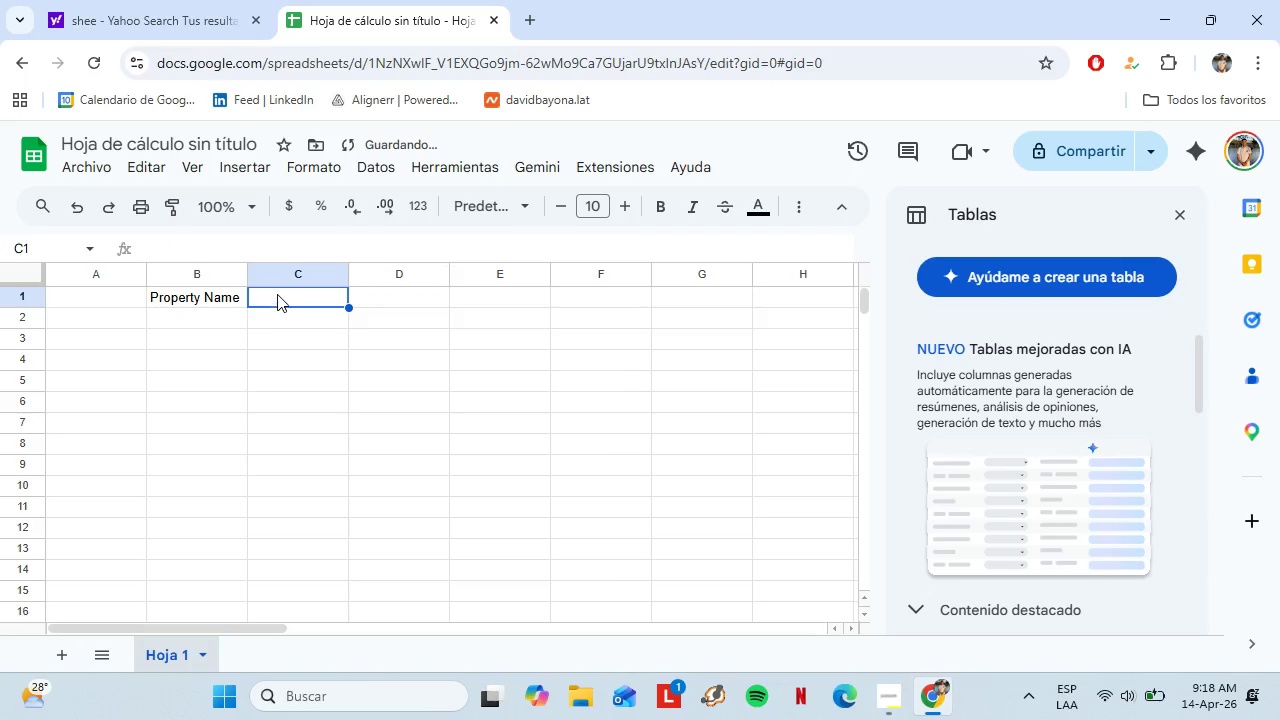 
key(Control+V)
 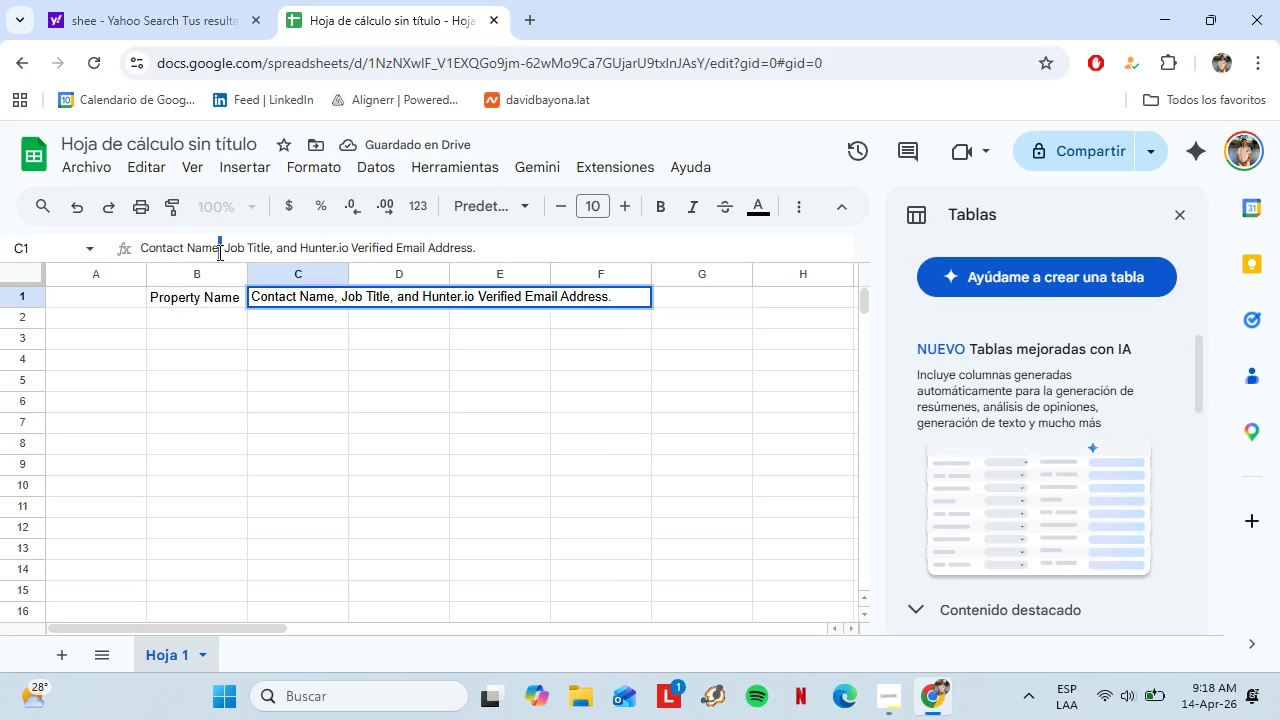 
key(Backspace)
 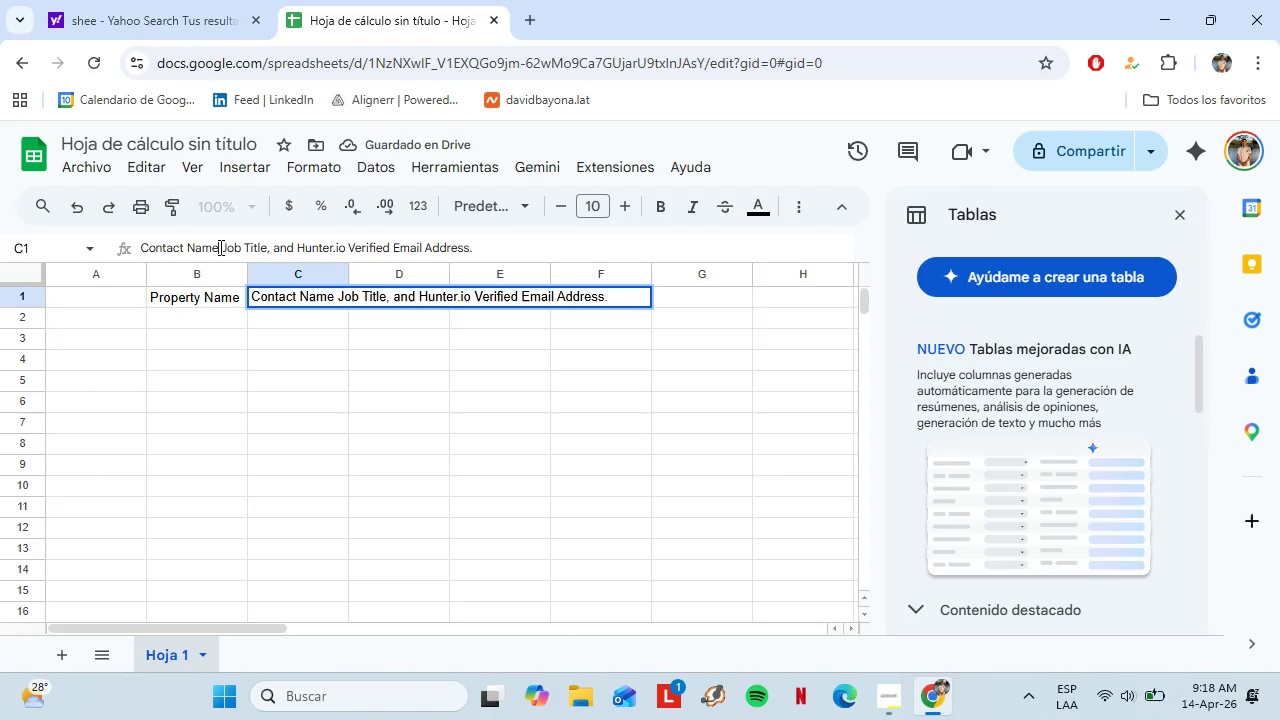 
left_click([221, 247])
 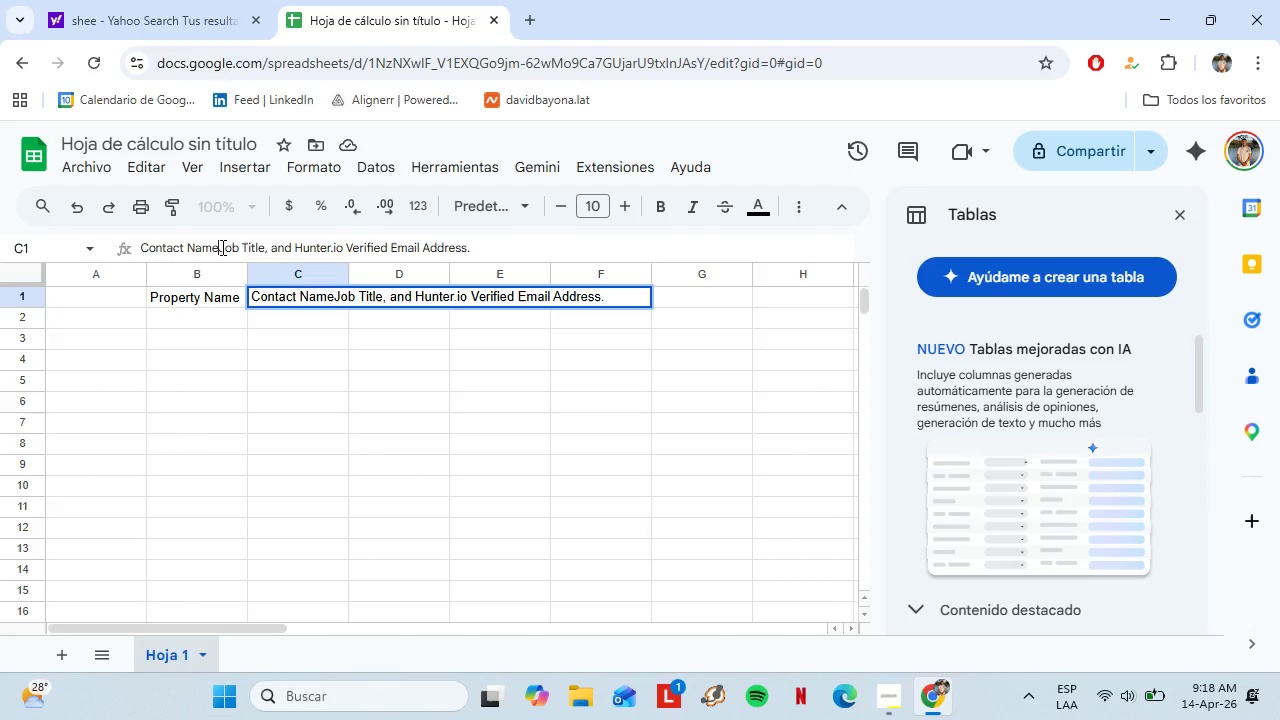 
key(Backspace)
 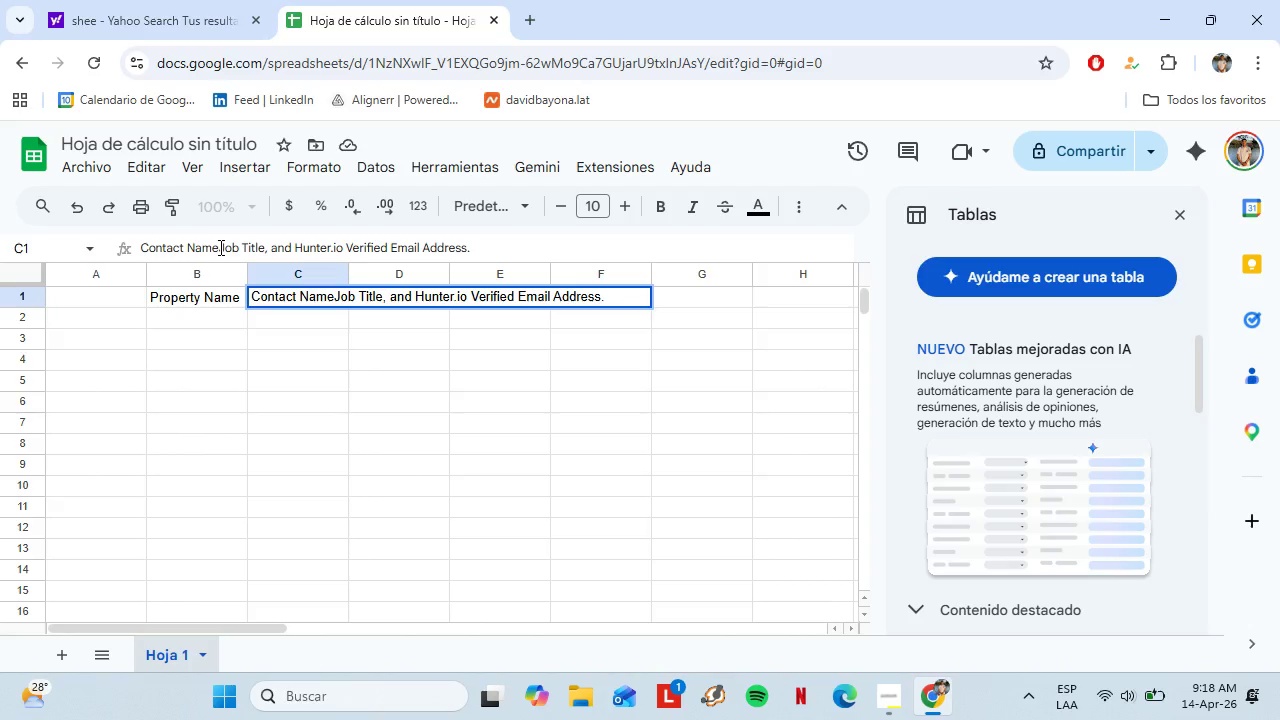 
left_click_drag(start_coordinate=[219, 247], to_coordinate=[476, 241])
 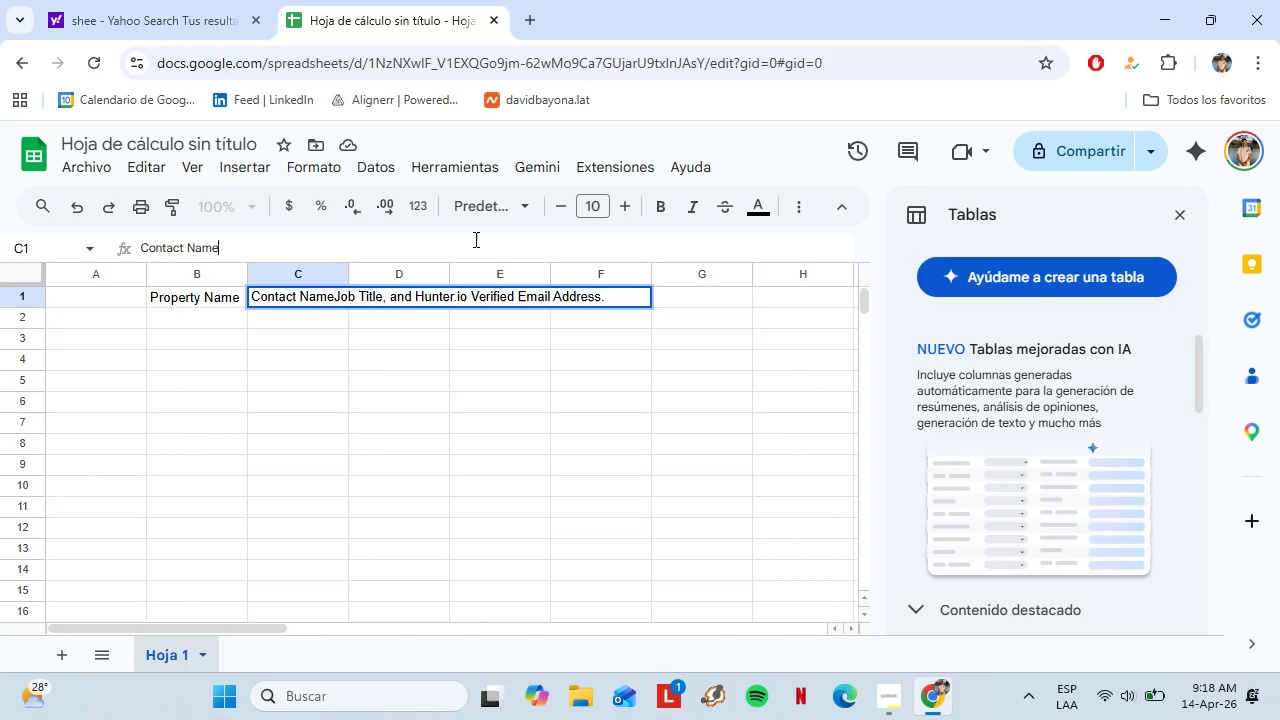 
key(Control+X)
 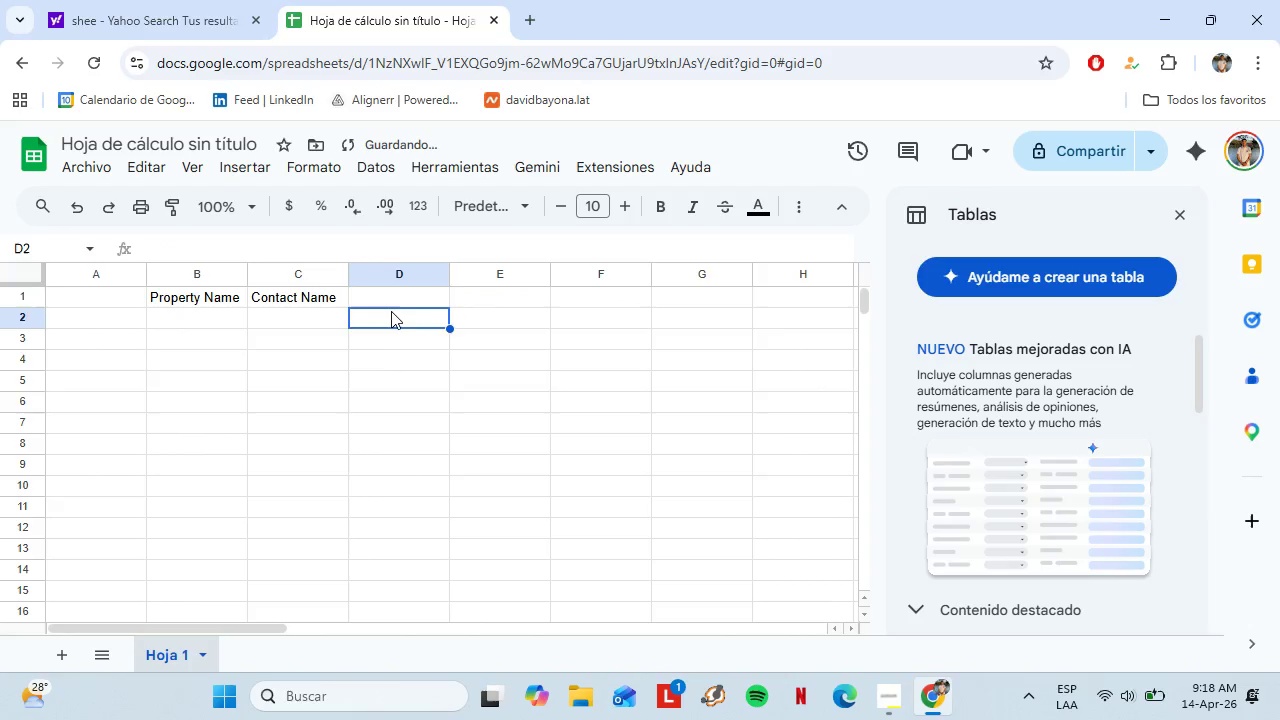 
double_click([391, 305])
 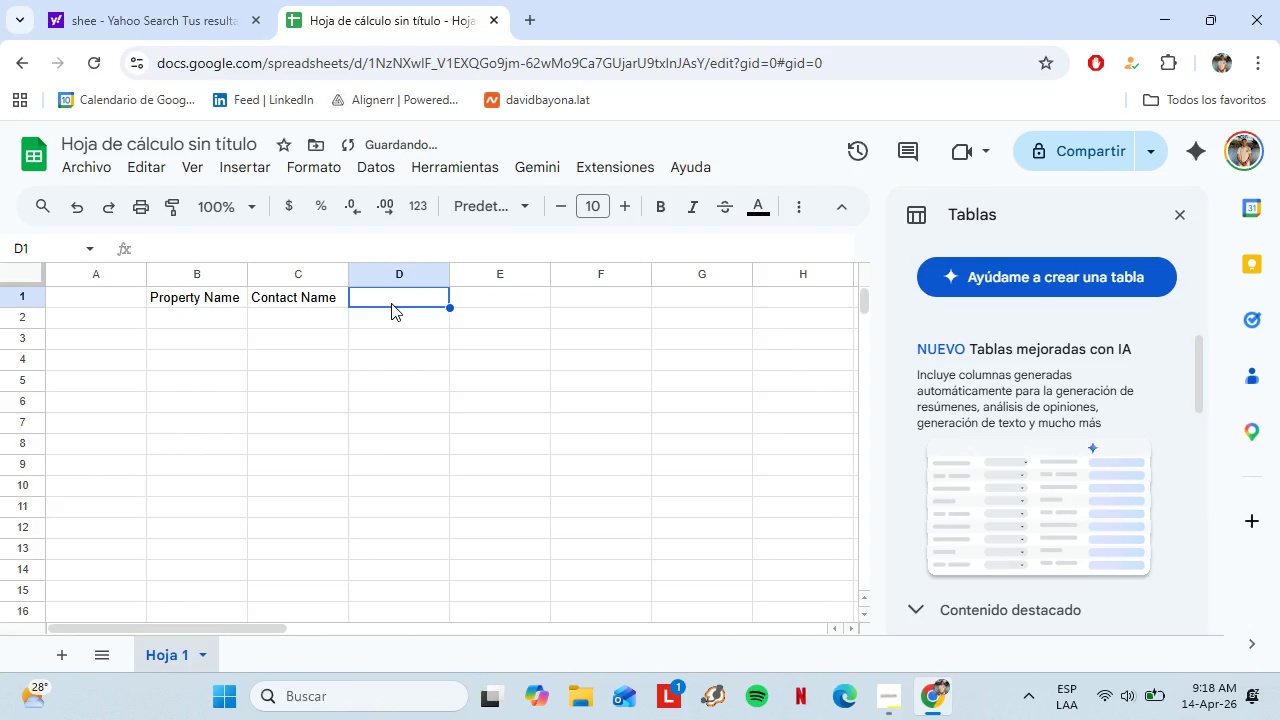 
key(Control+Shift+V)
 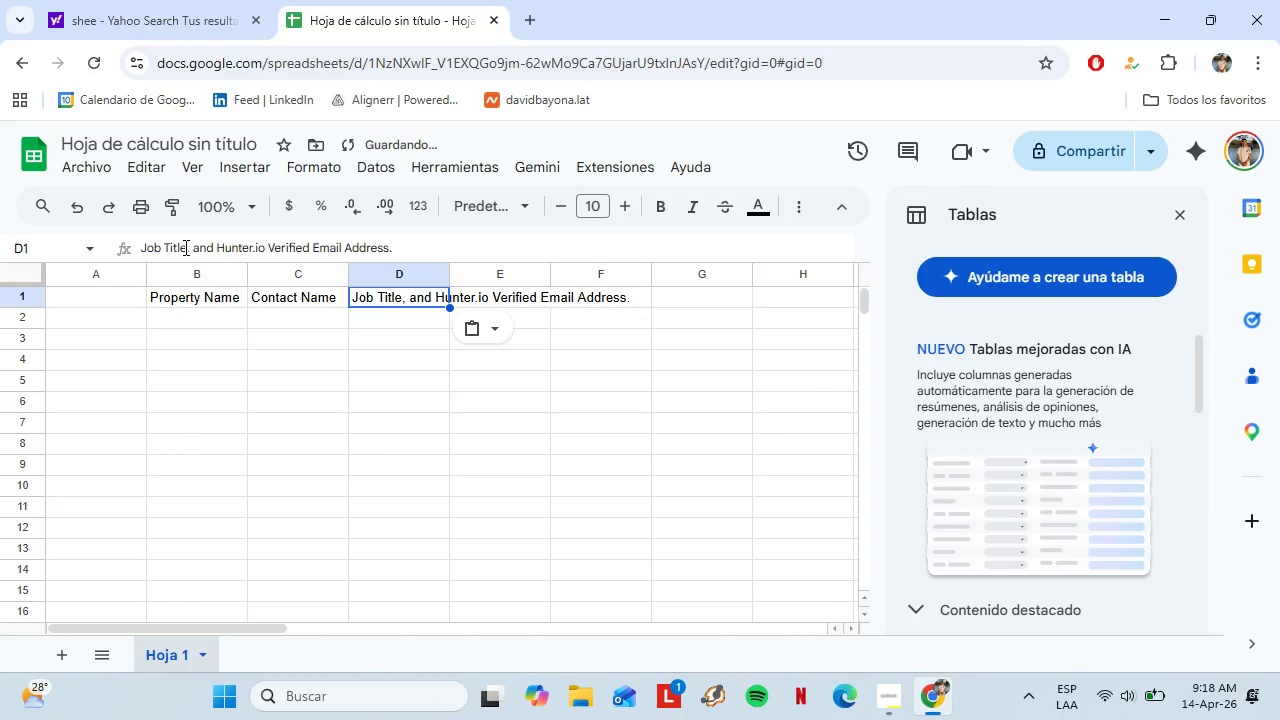 
left_click_drag(start_coordinate=[184, 247], to_coordinate=[194, 248])
 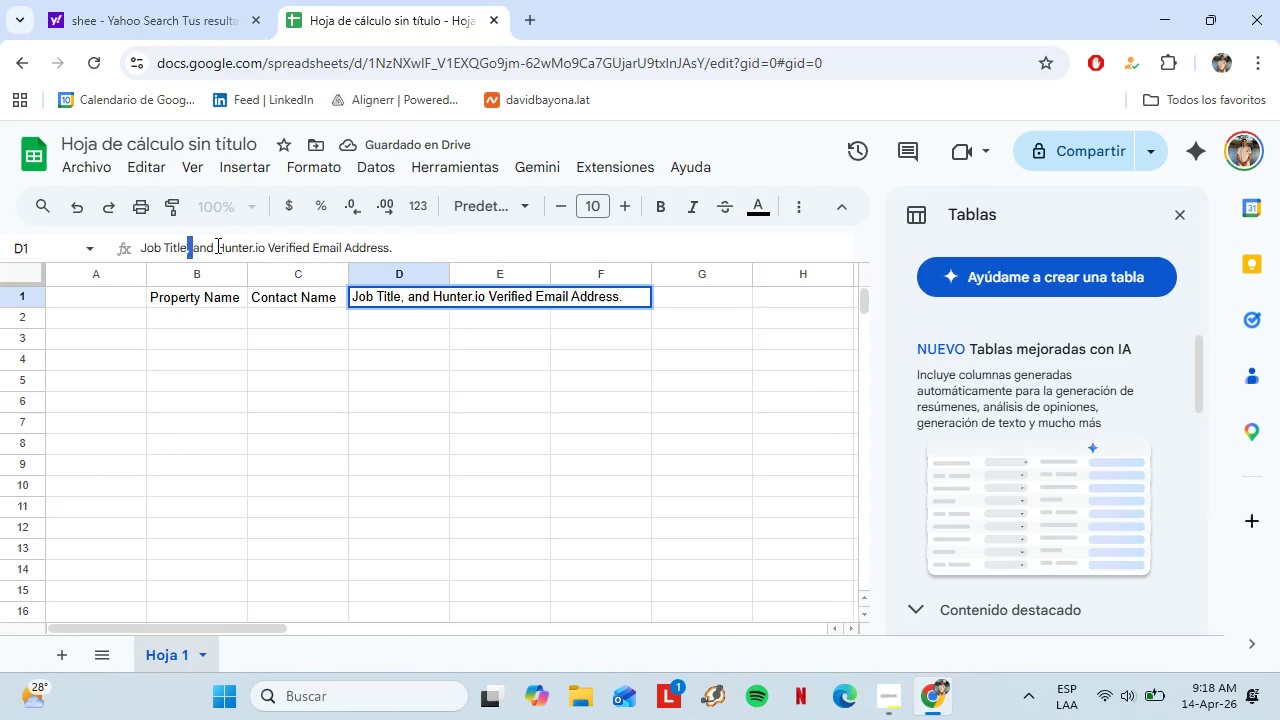 
left_click_drag(start_coordinate=[216, 247], to_coordinate=[185, 246])
 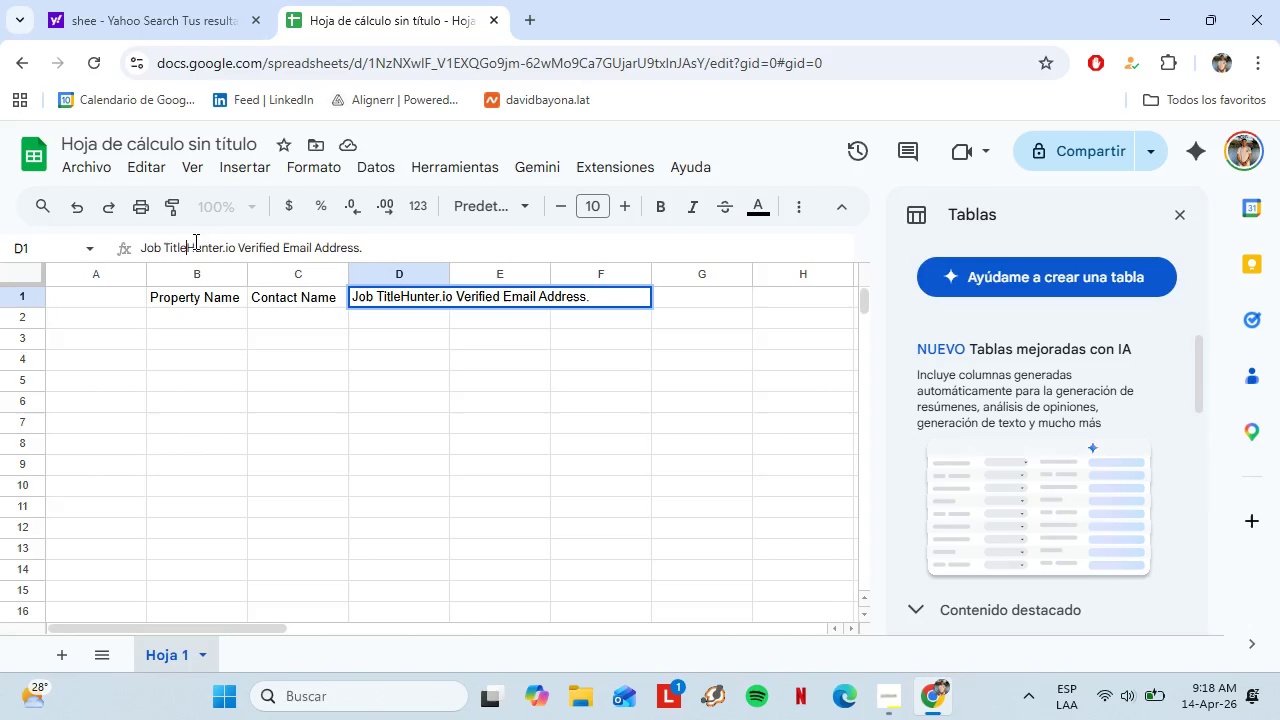 
key(Backspace)
 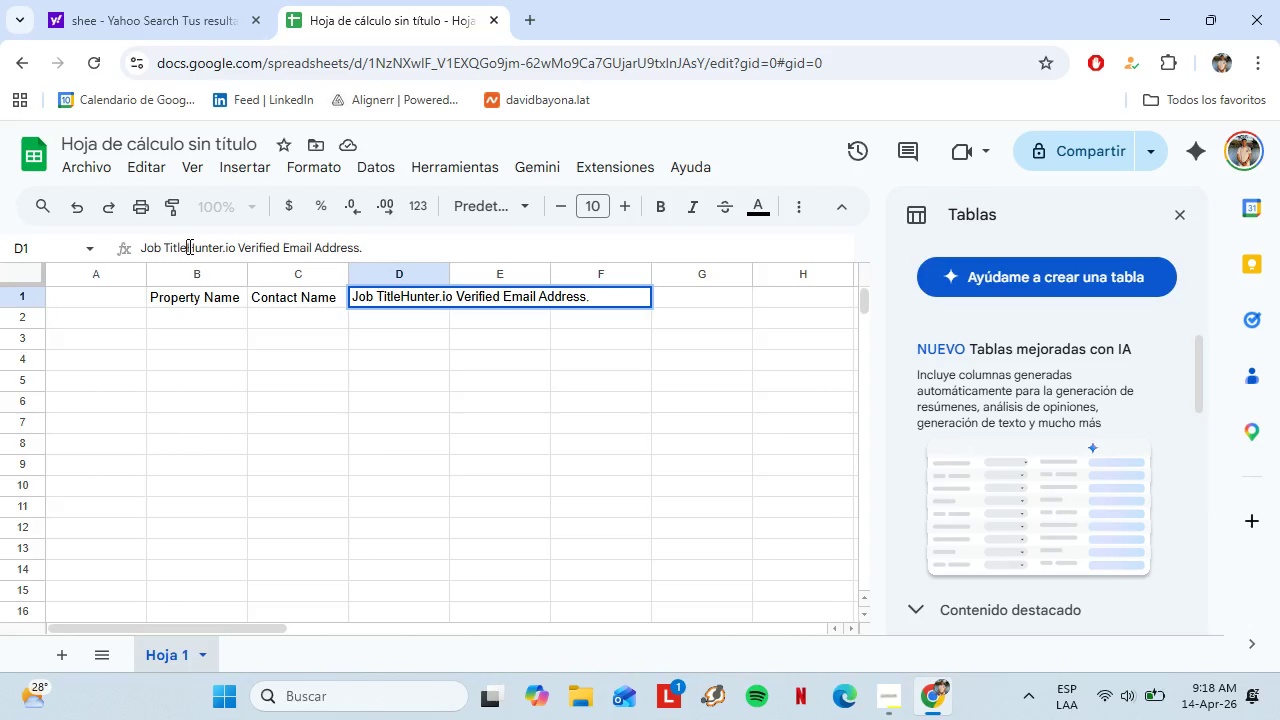 
left_click_drag(start_coordinate=[188, 246], to_coordinate=[379, 244])
 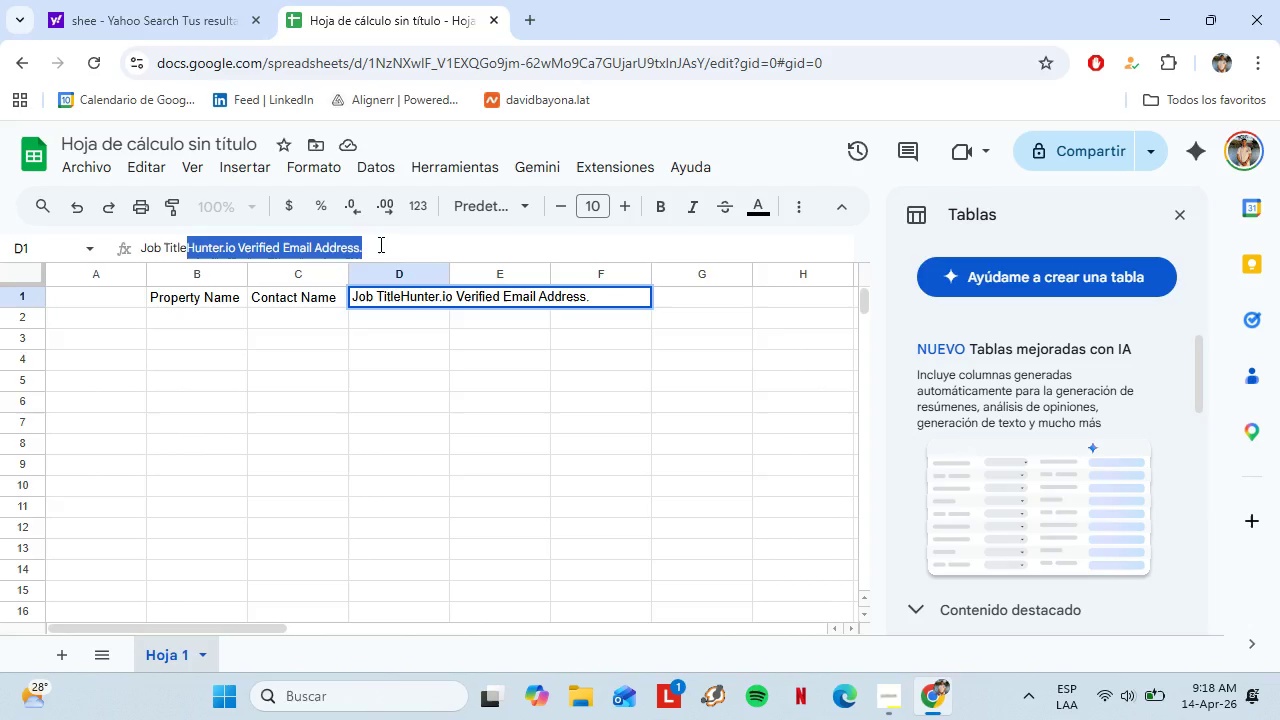 
key(Control+X)
 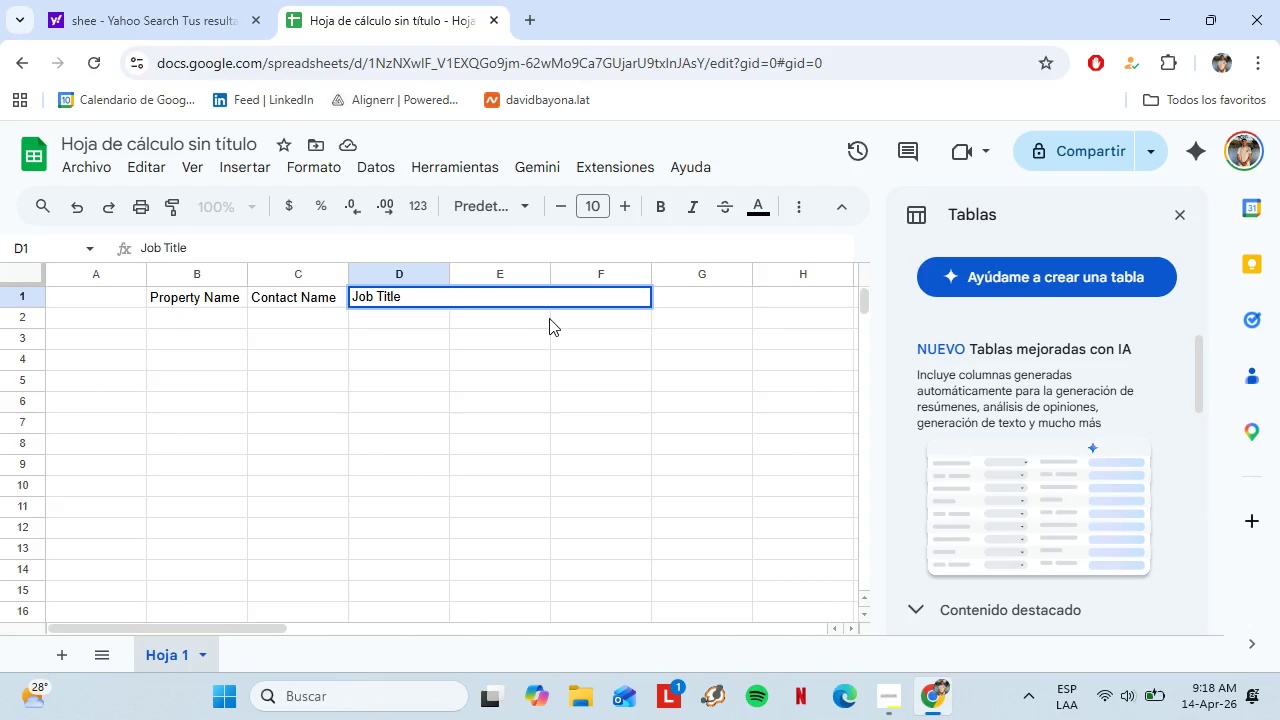 
left_click([549, 318])
 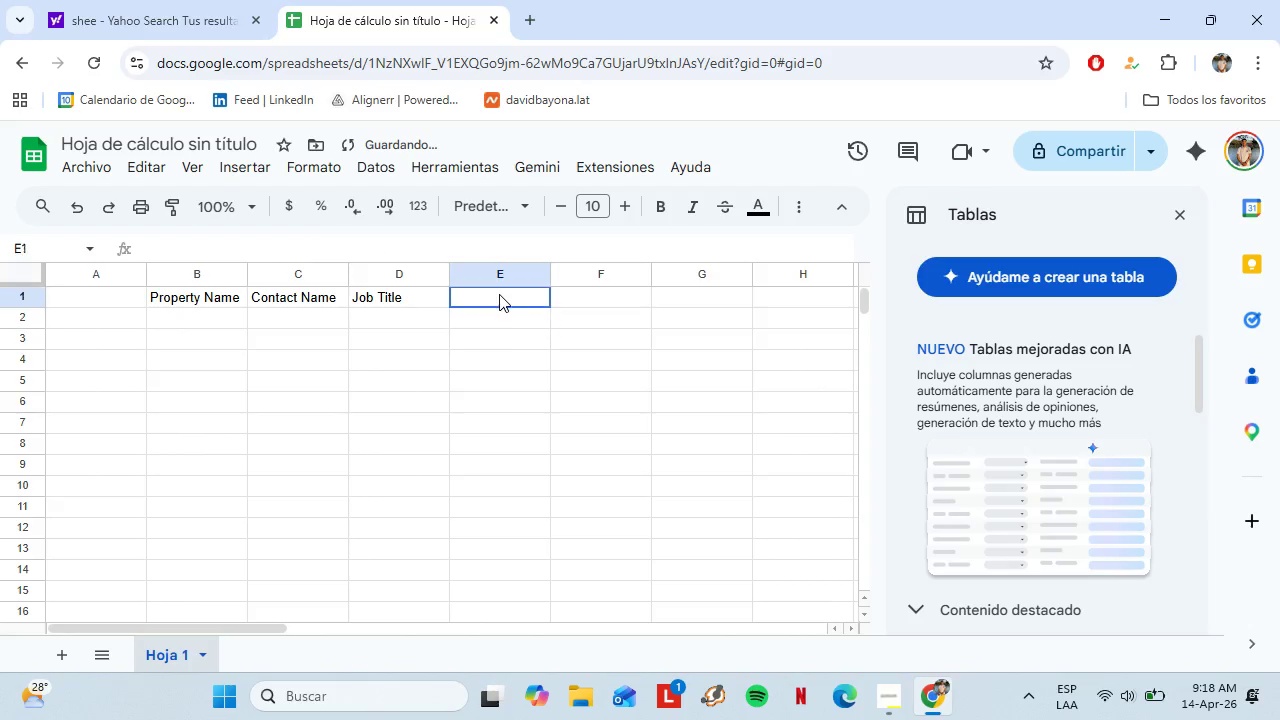 
left_click([499, 294])
 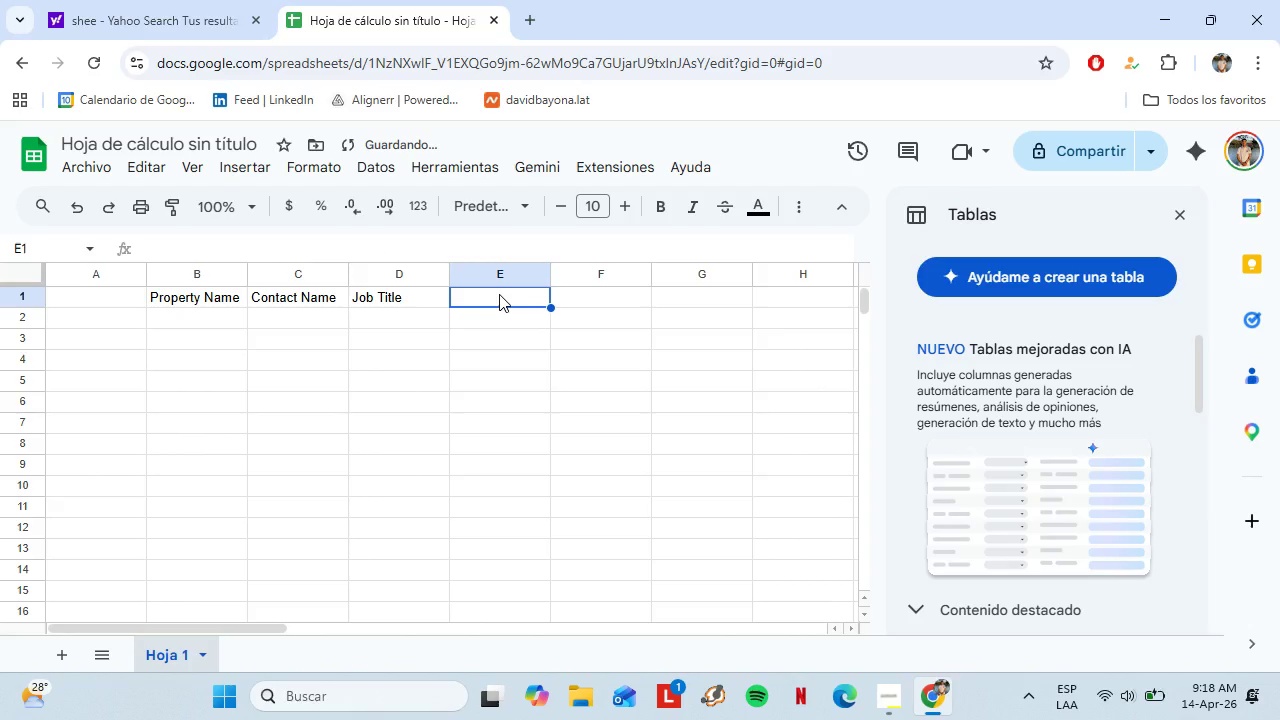 
key(Control+Shift+V)
 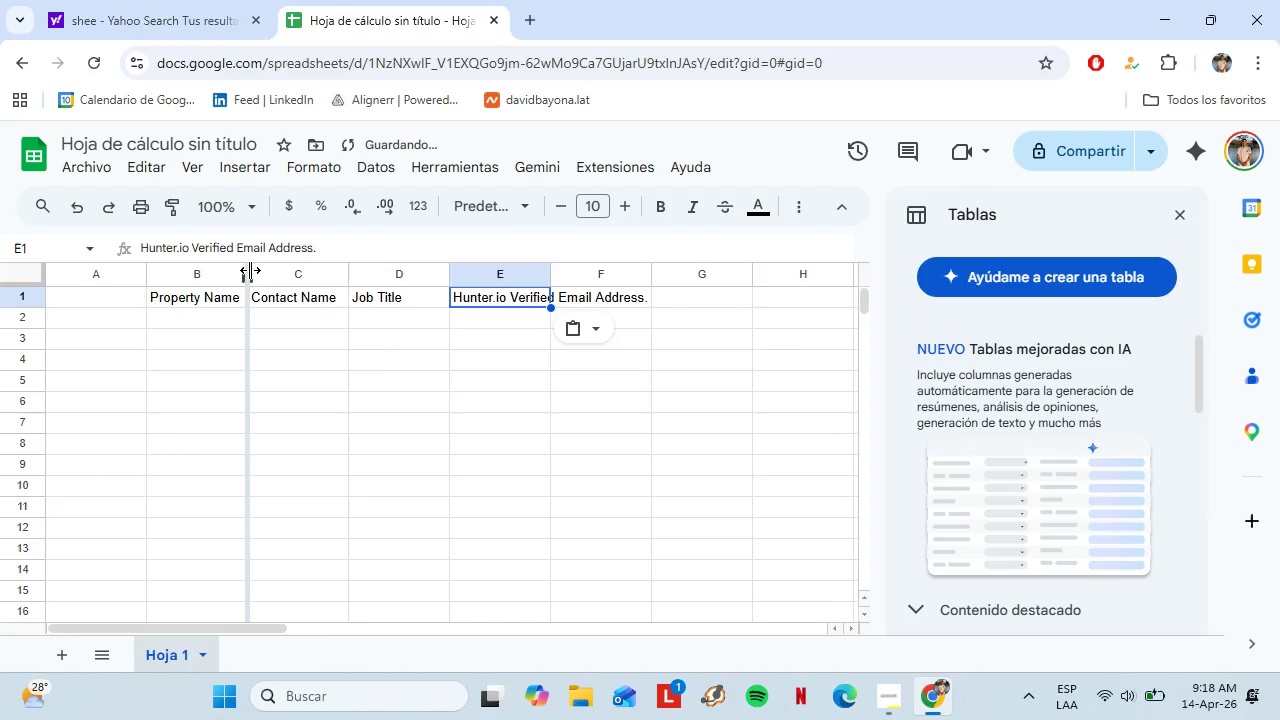 
double_click([250, 270])
 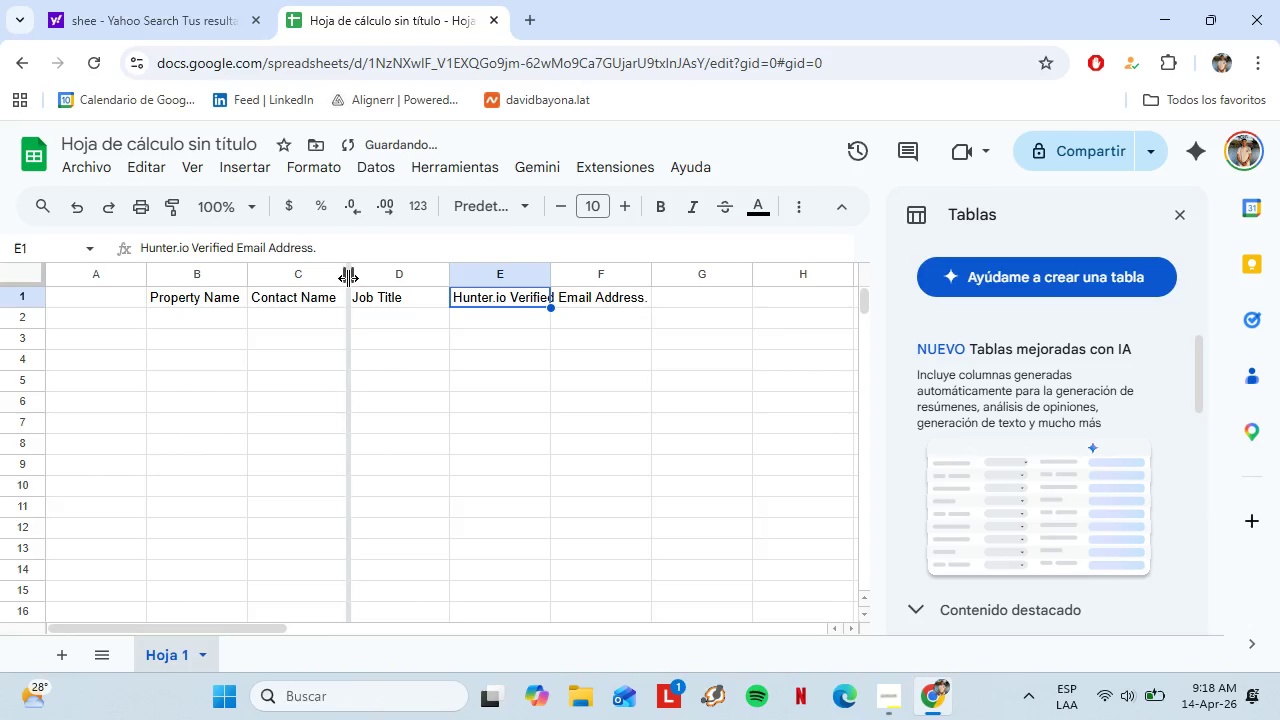 
double_click([348, 278])
 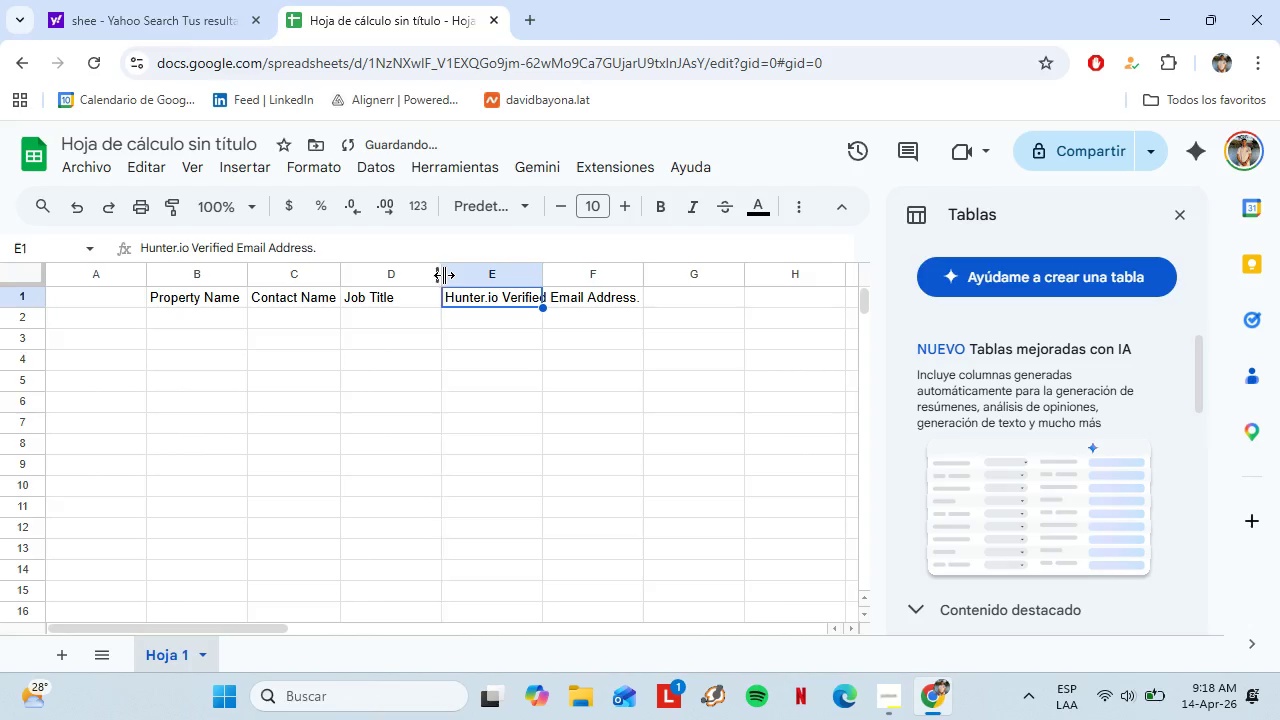 
double_click([444, 275])
 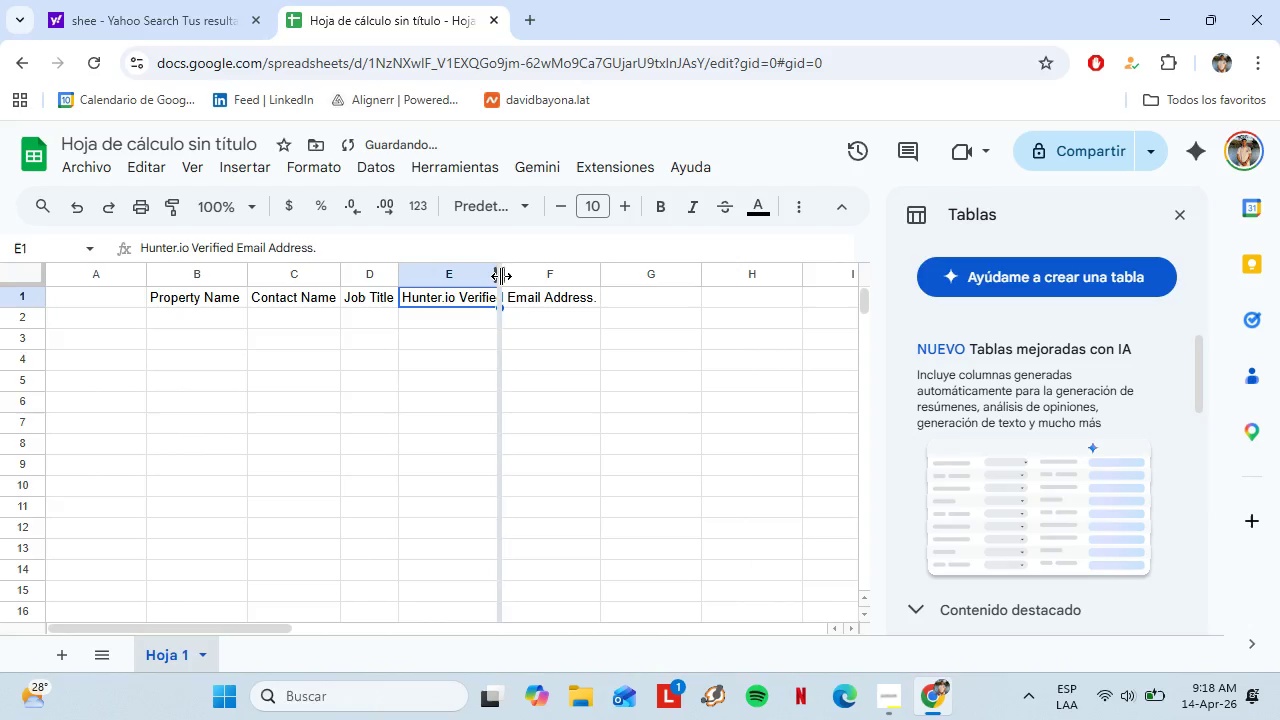 
double_click([501, 276])
 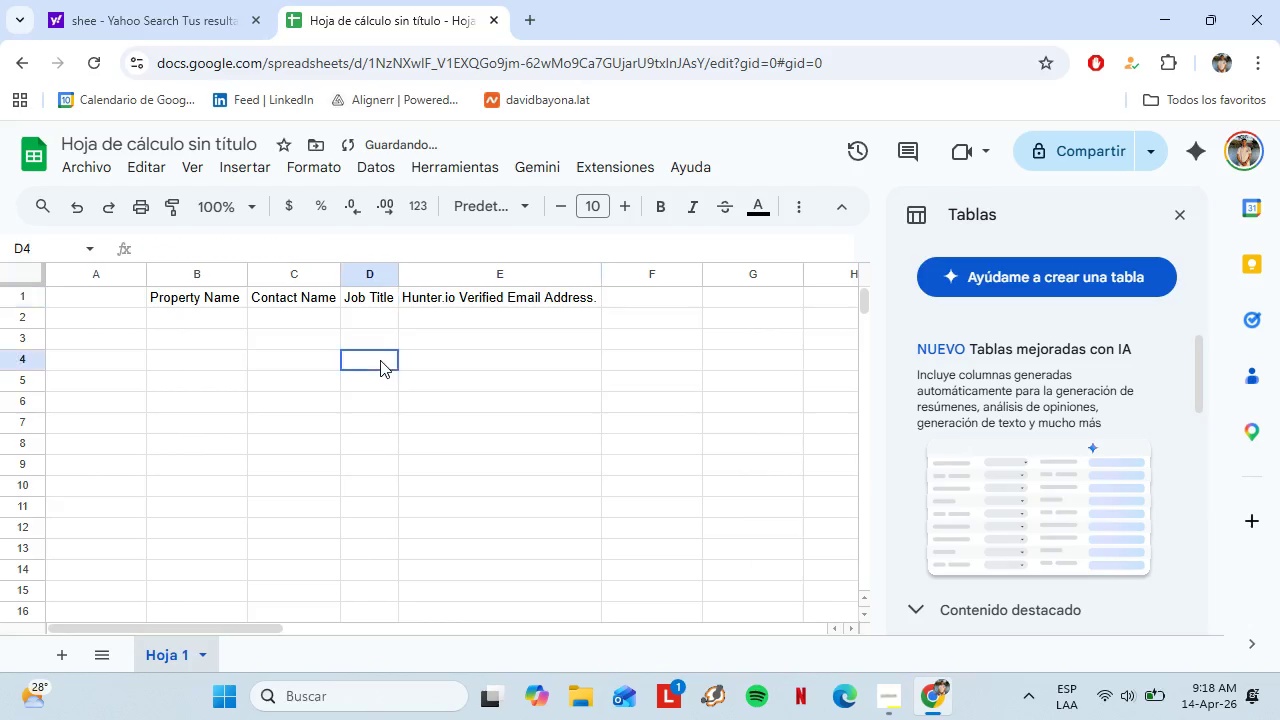 
triple_click([382, 360])
 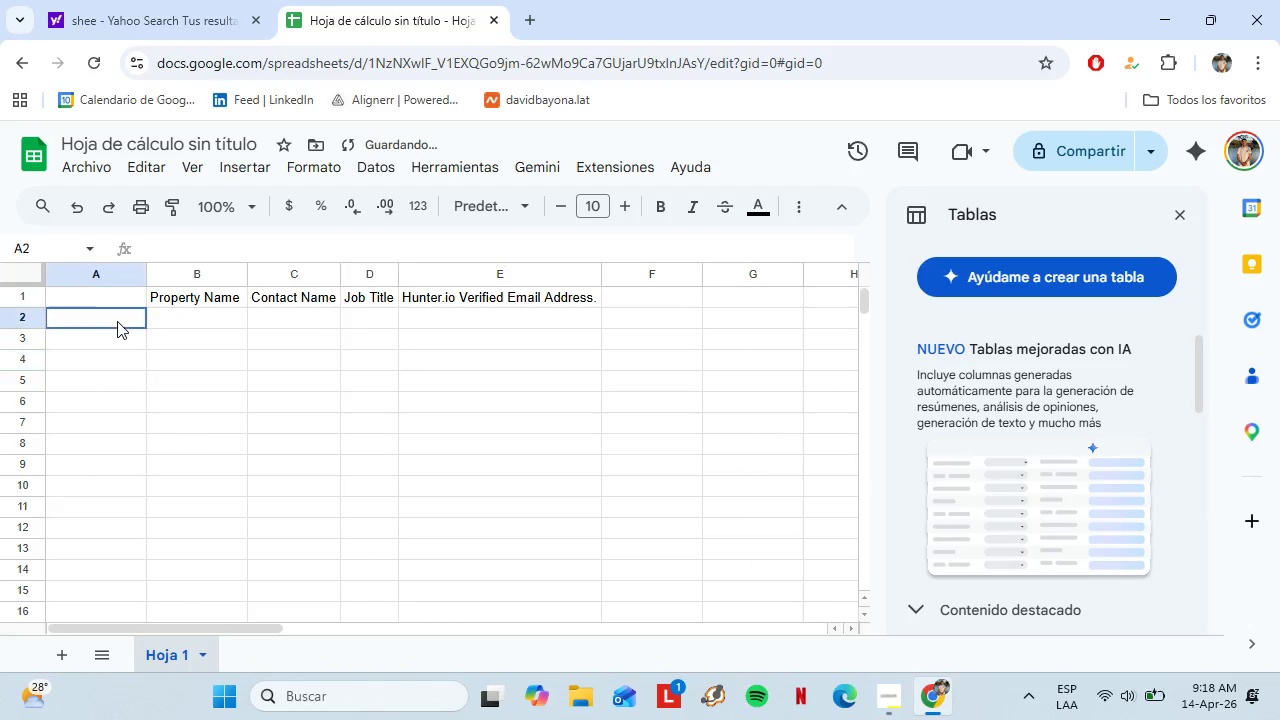 
left_click([117, 321])
 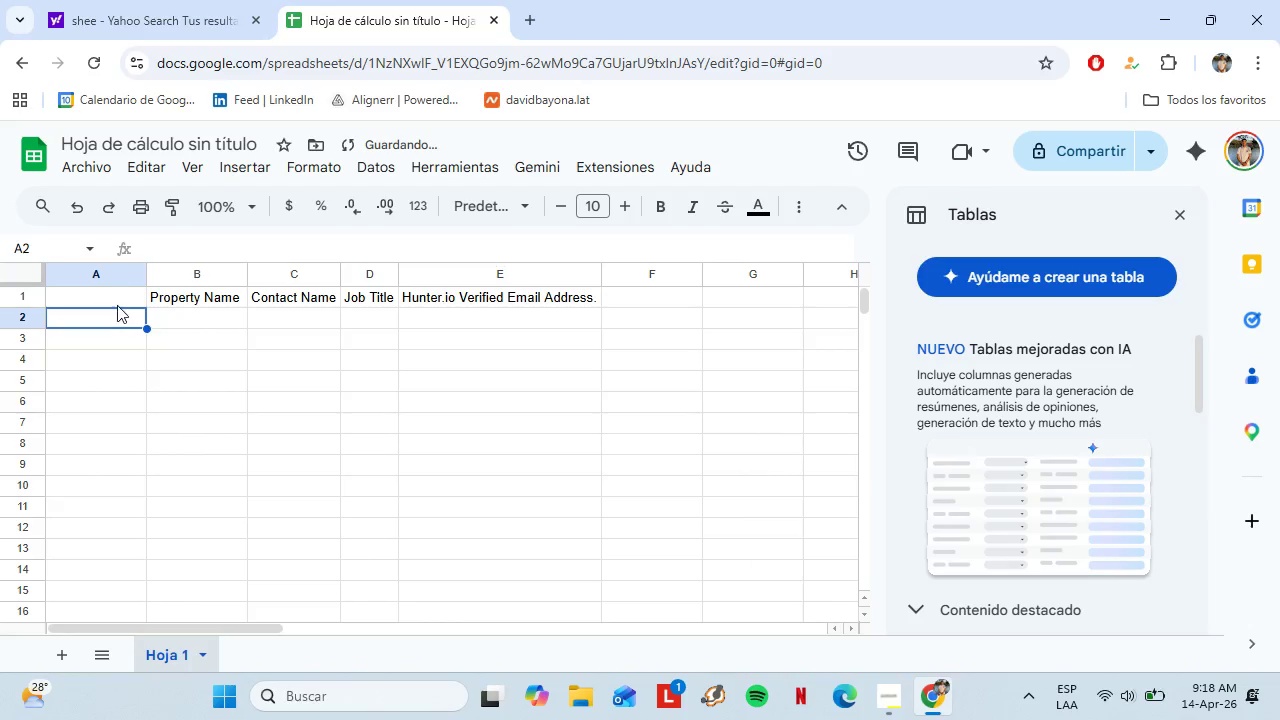 
key(1)
 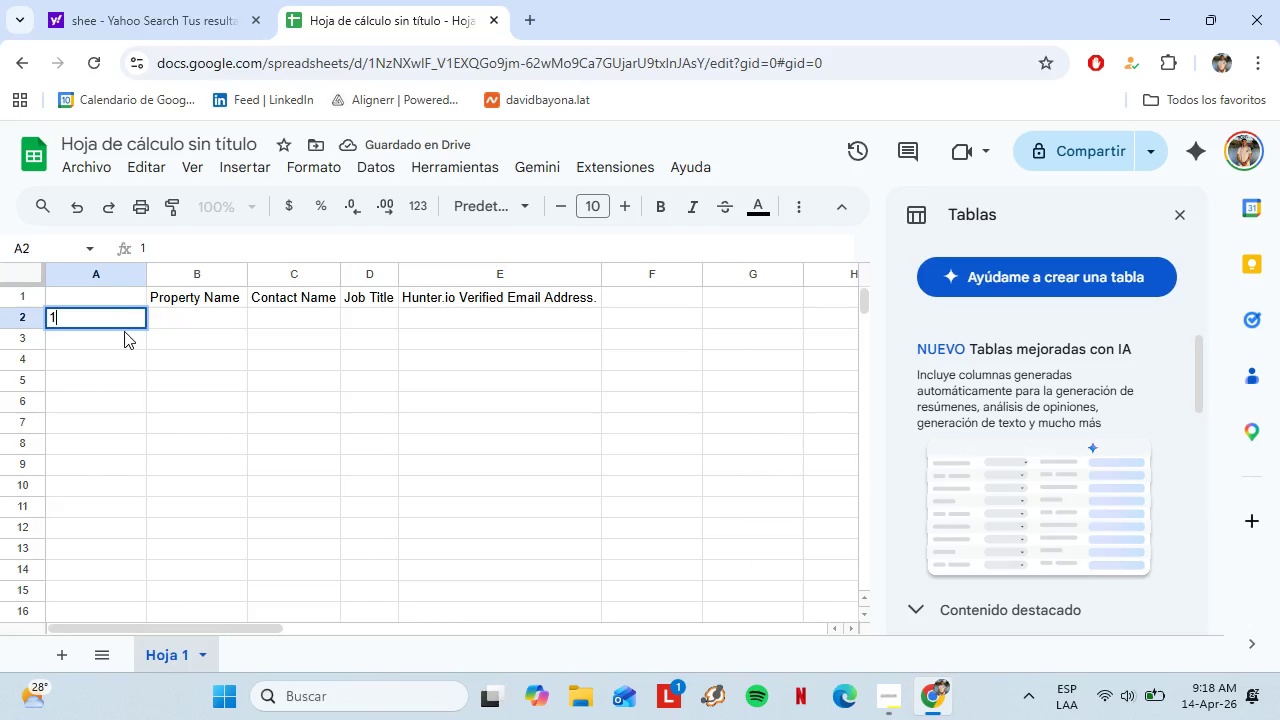 
left_click([124, 331])
 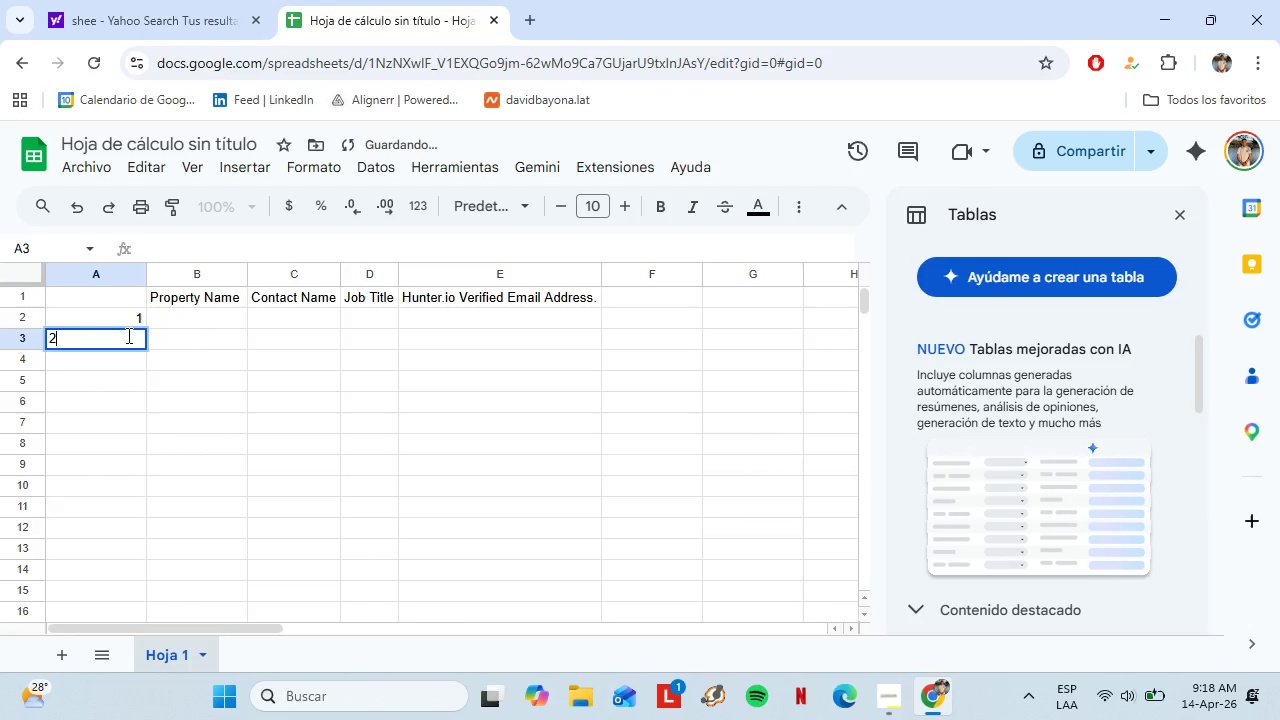 
key(2)
 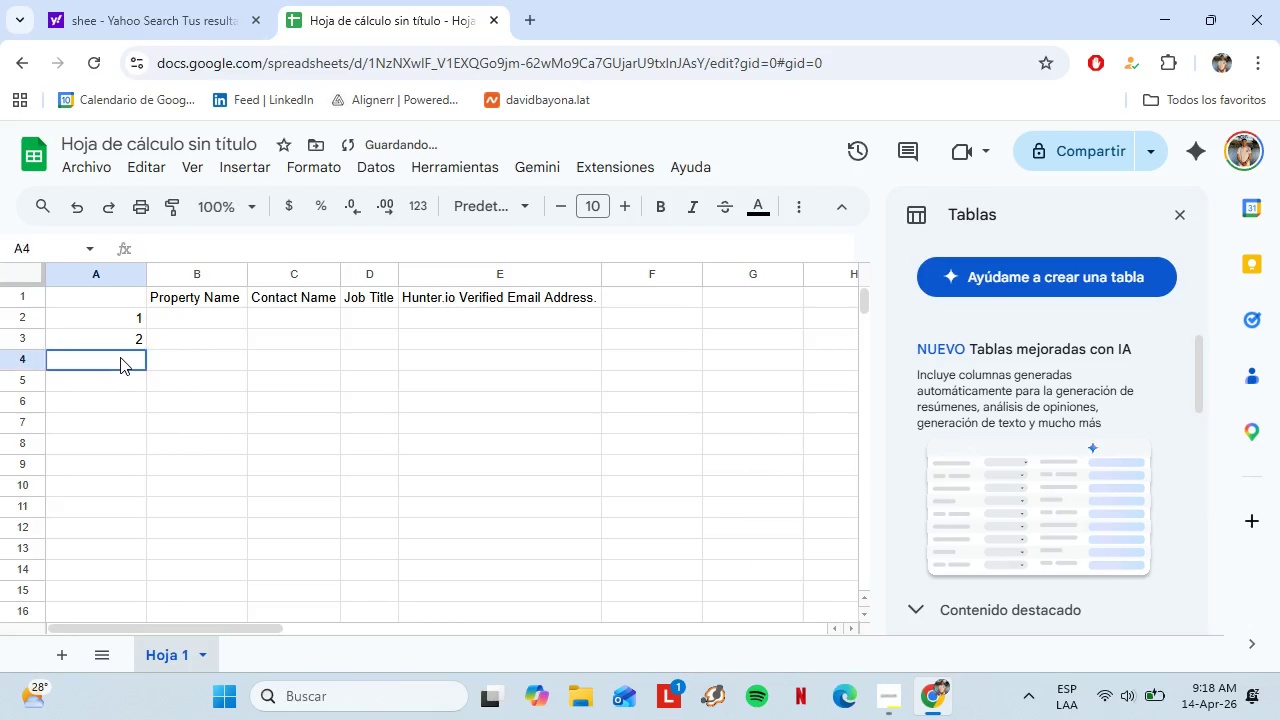 
left_click([120, 357])
 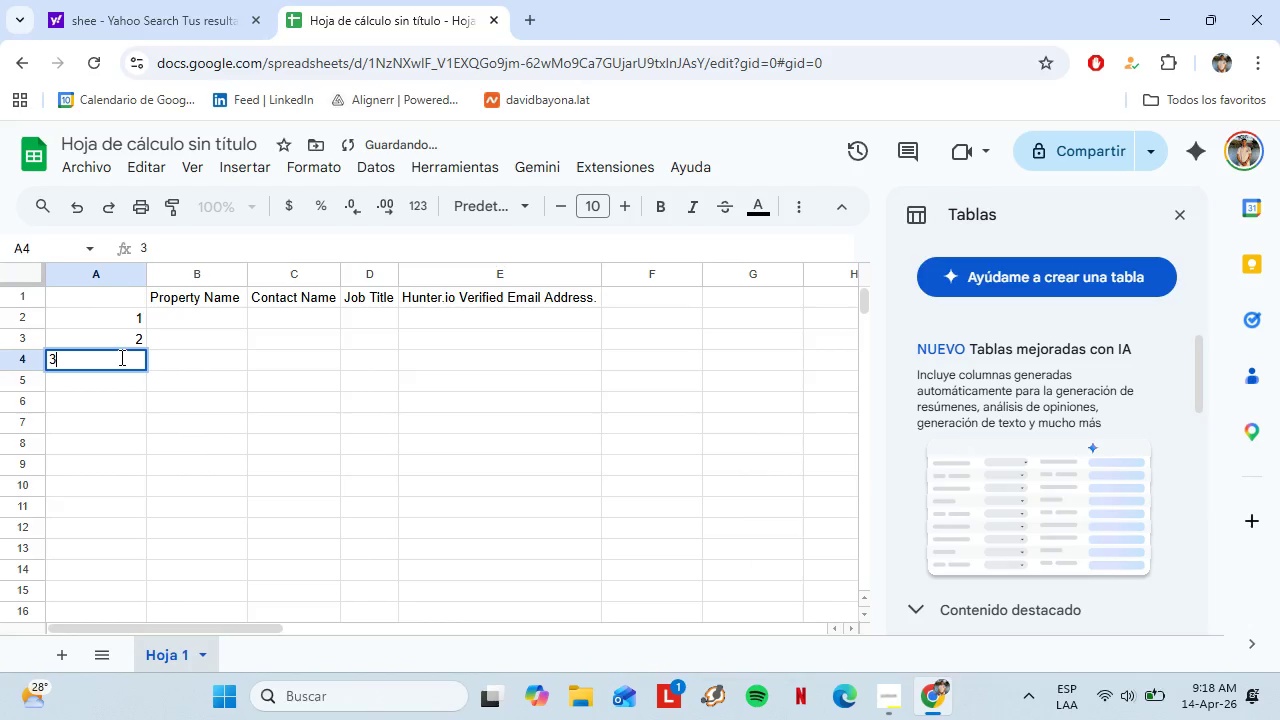 
key(3)
 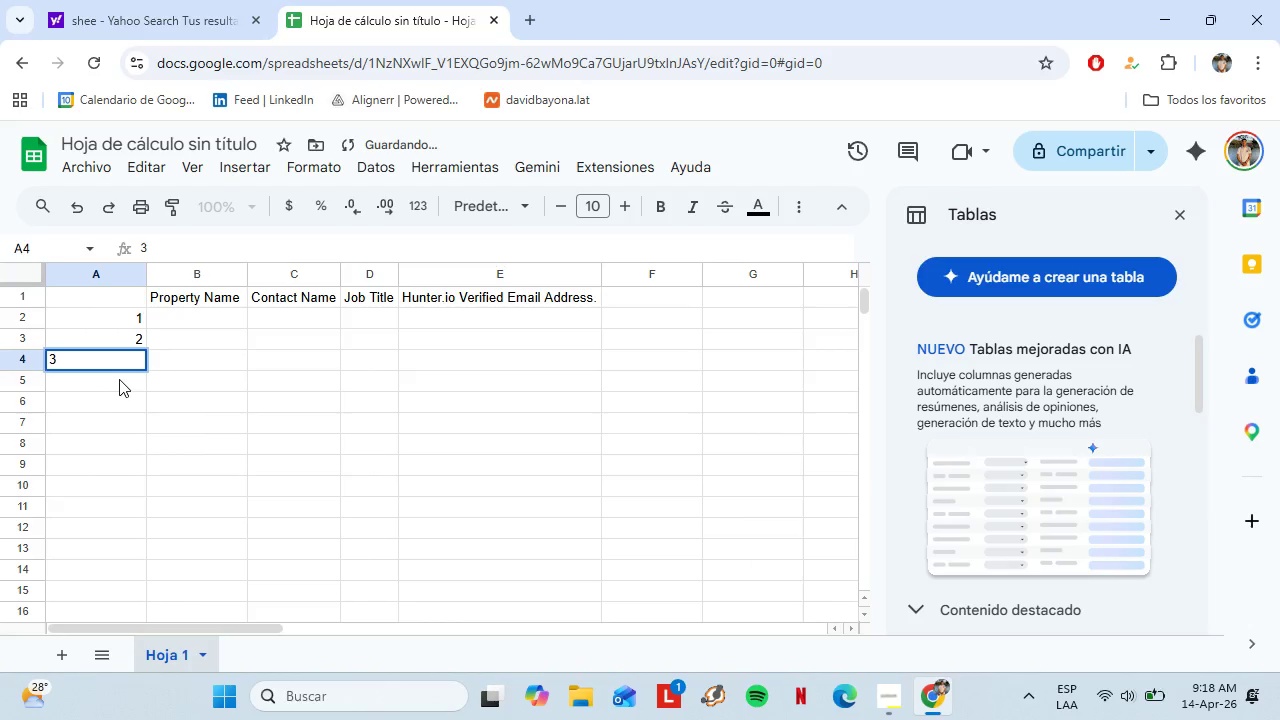 
key(VolumeDown)
 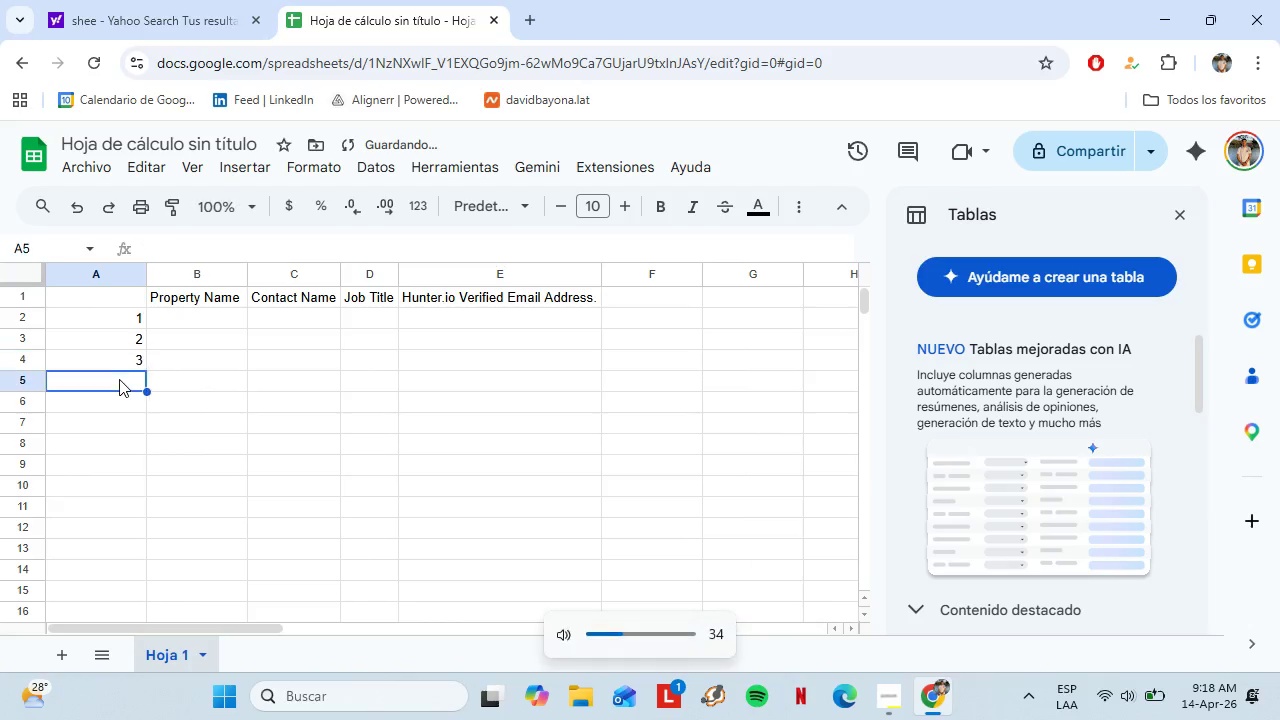 
left_click([119, 379])
 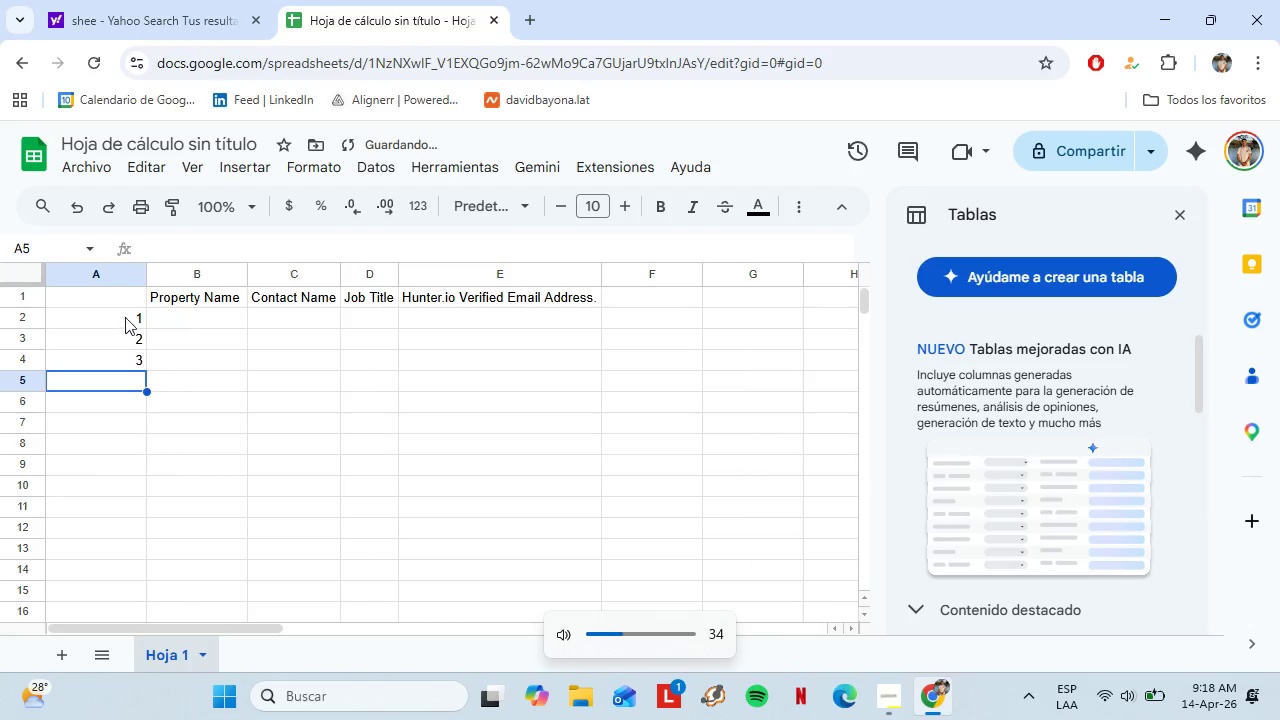 
left_click_drag(start_coordinate=[125, 318], to_coordinate=[133, 359])
 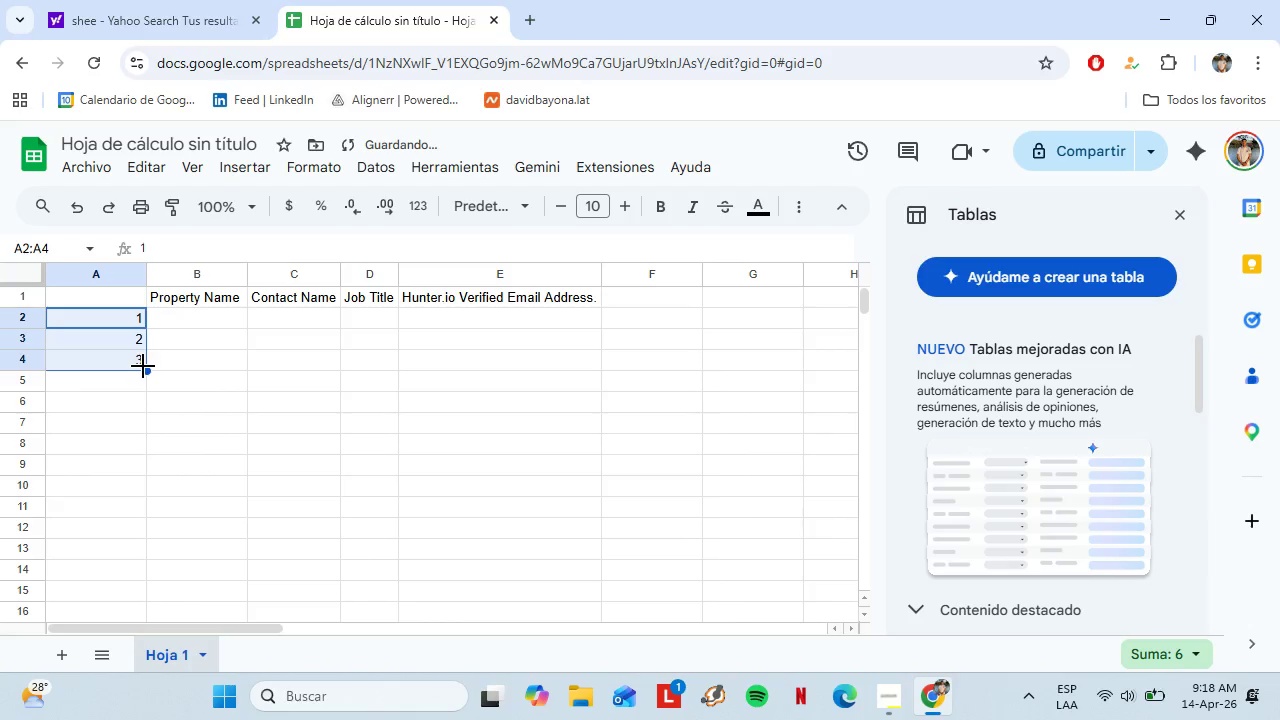 
left_click_drag(start_coordinate=[143, 366], to_coordinate=[122, 524])
 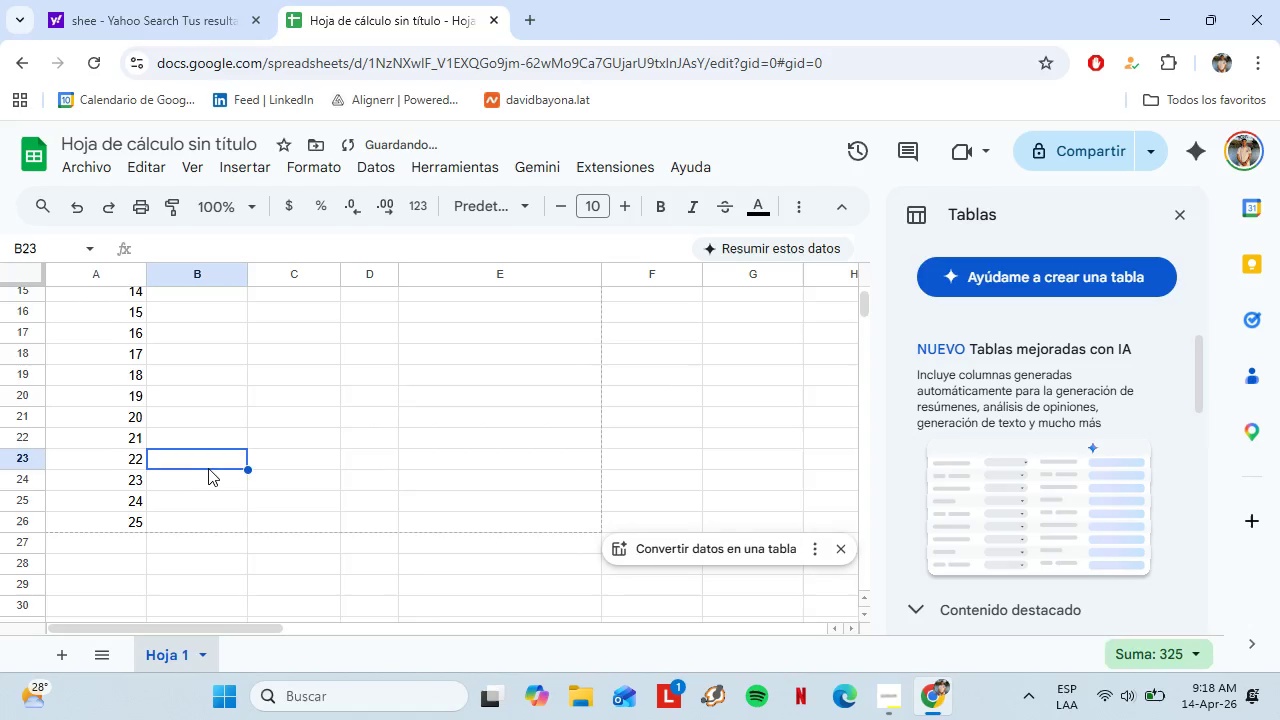 
scroll: coordinate [147, 532], scroll_direction: down, amount: 3.0
 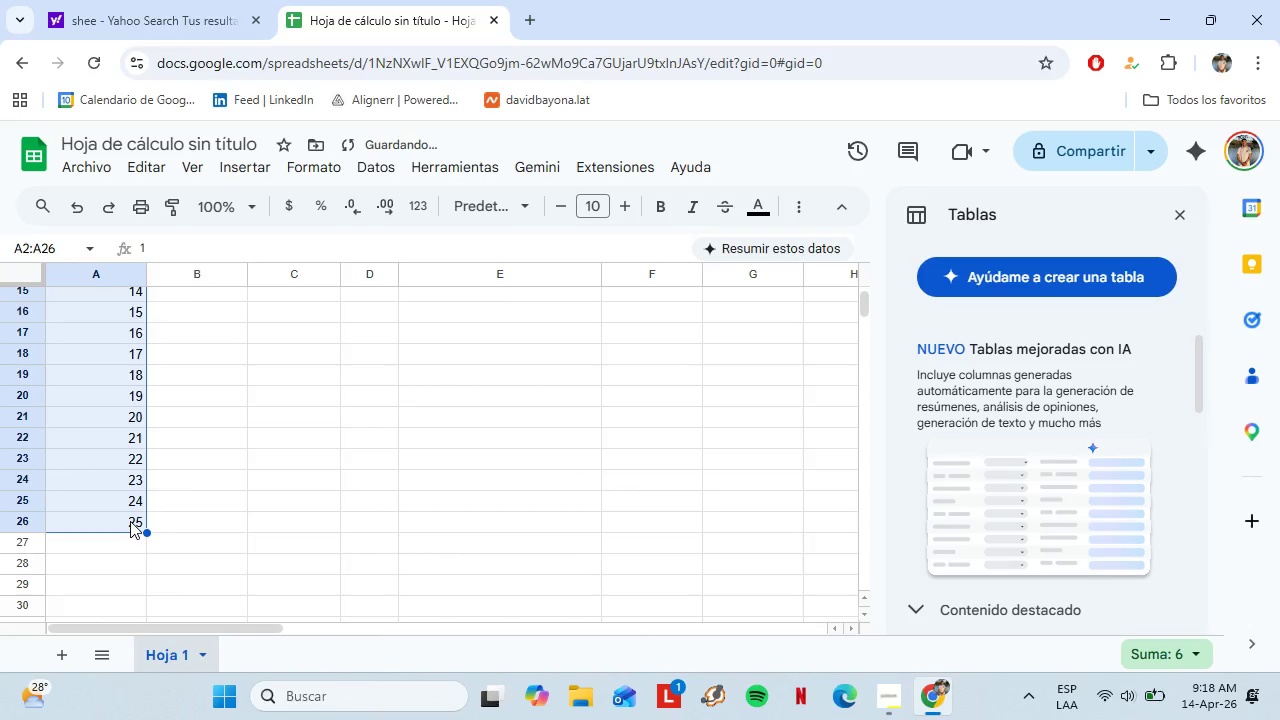 
left_click([208, 468])
 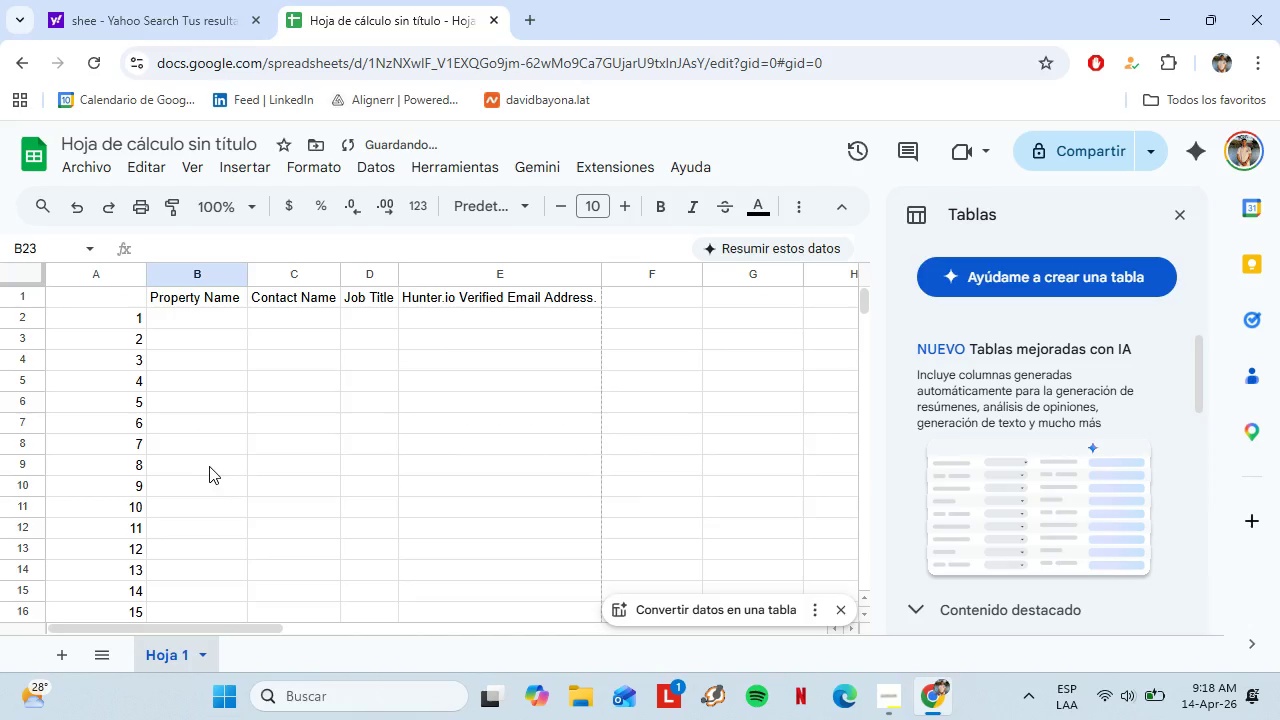 
scroll: coordinate [212, 464], scroll_direction: up, amount: 8.0
 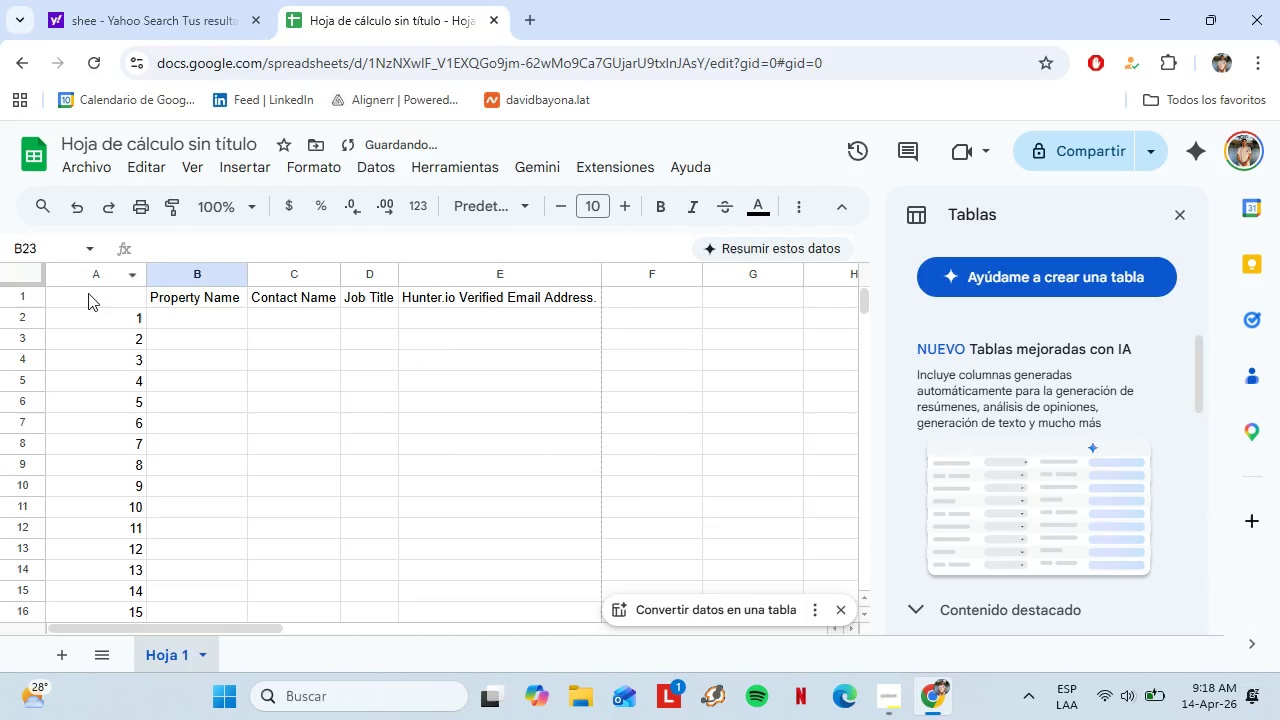 
left_click_drag(start_coordinate=[101, 299], to_coordinate=[470, 420])
 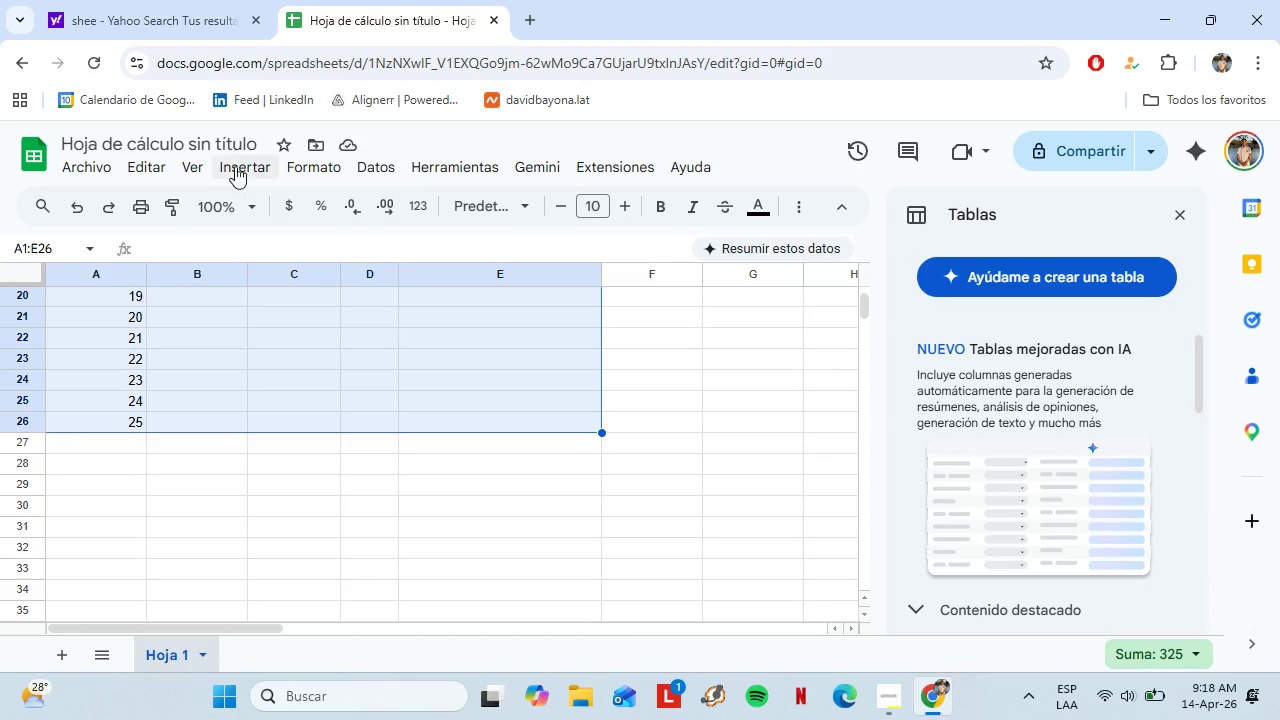 
scroll: coordinate [492, 481], scroll_direction: down, amount: 5.0
 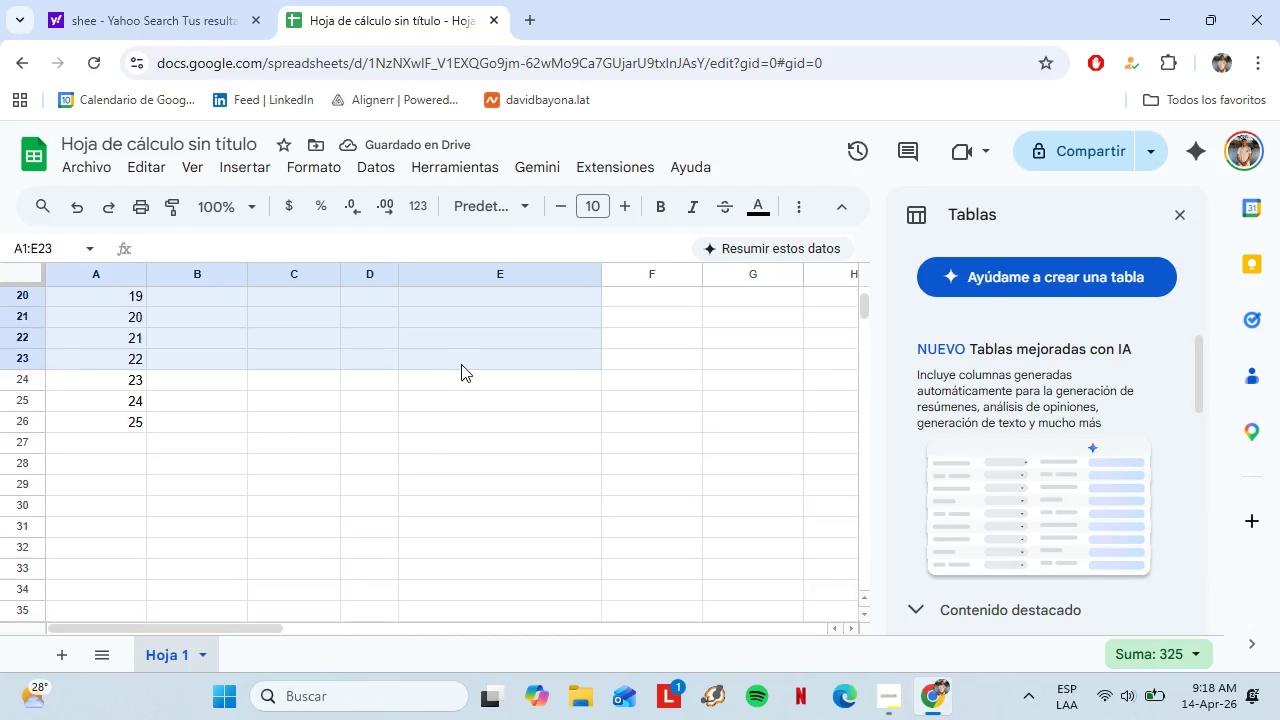 
scroll: coordinate [463, 372], scroll_direction: up, amount: 1.0
 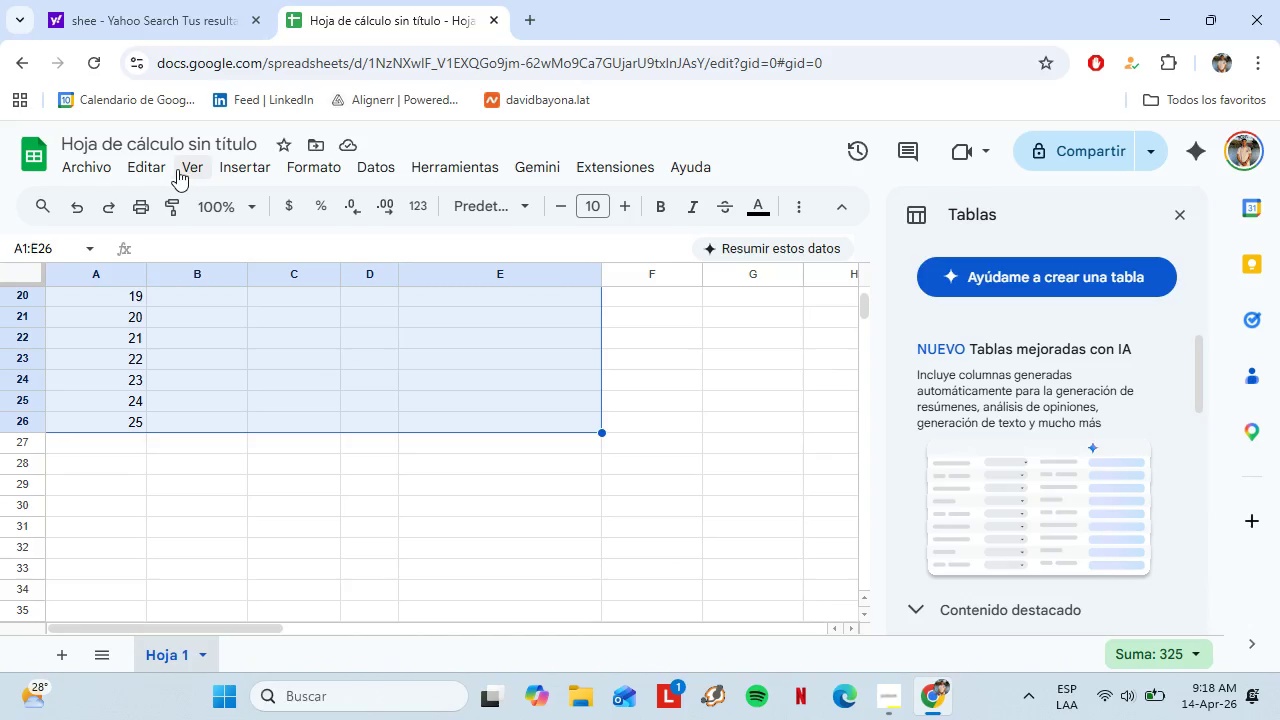 
left_click([242, 173])
 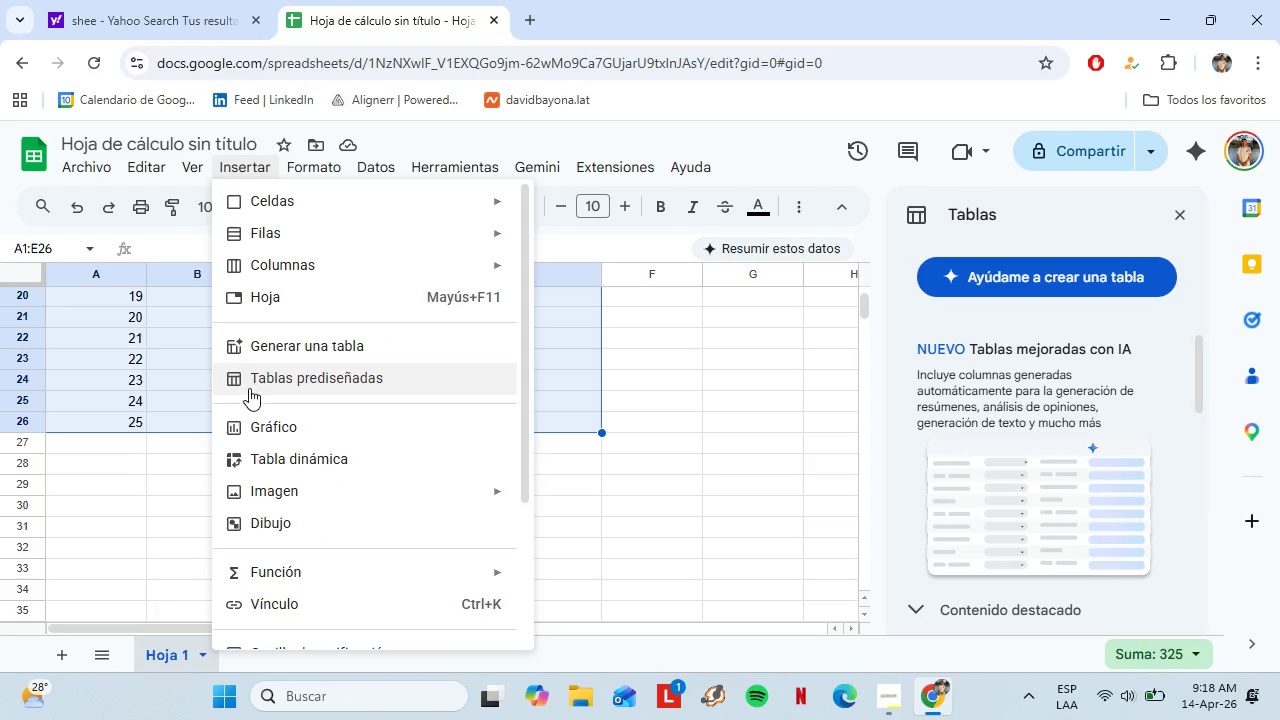 
wait(7.14)
 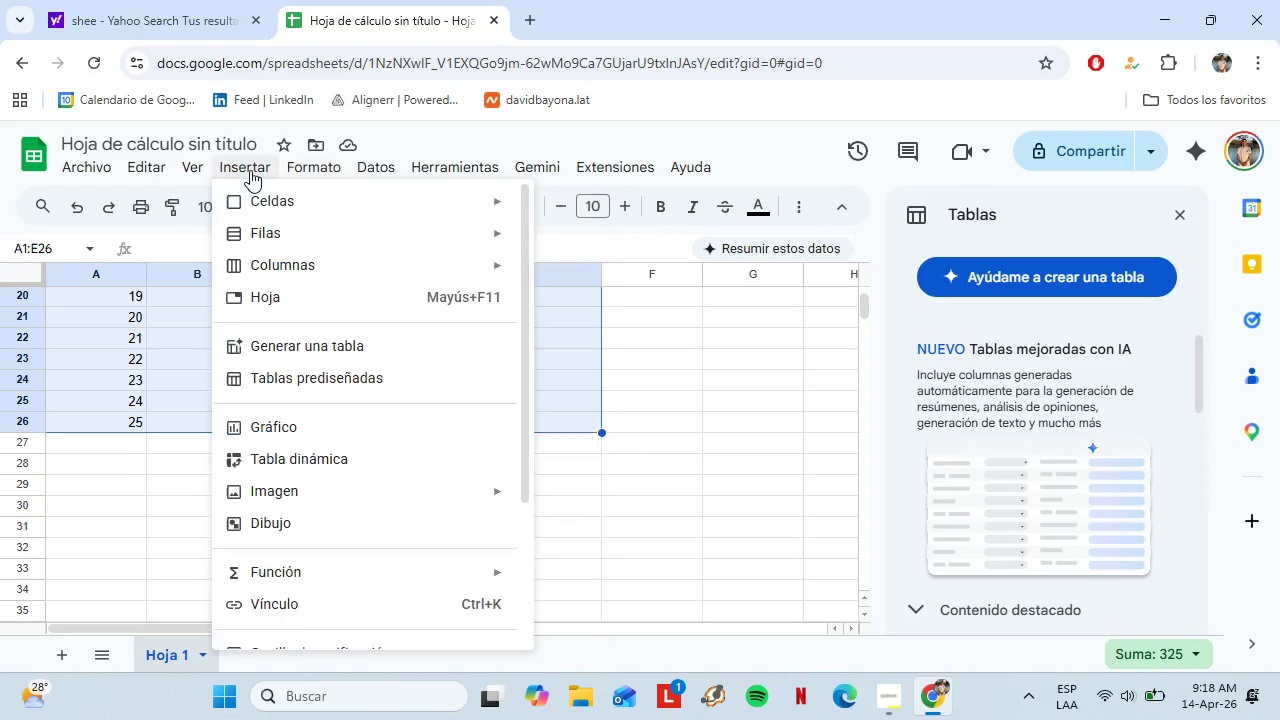 
left_click([301, 381])
 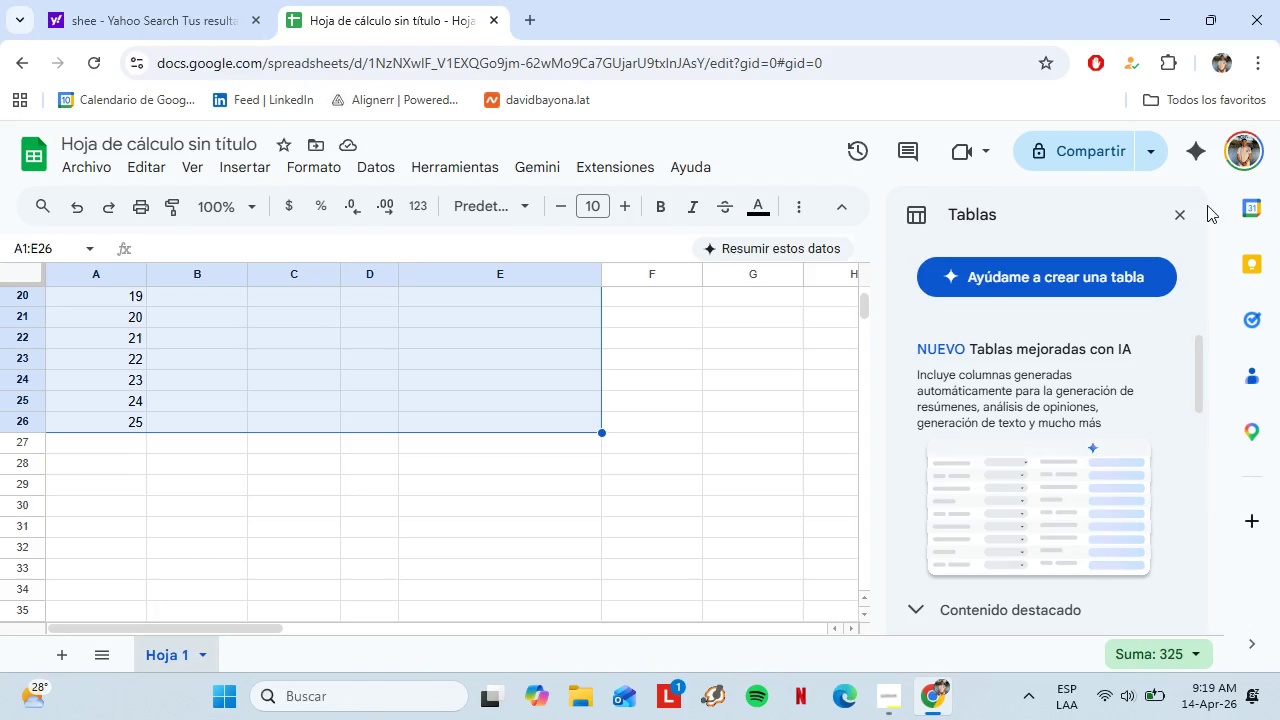 
left_click([1184, 212])
 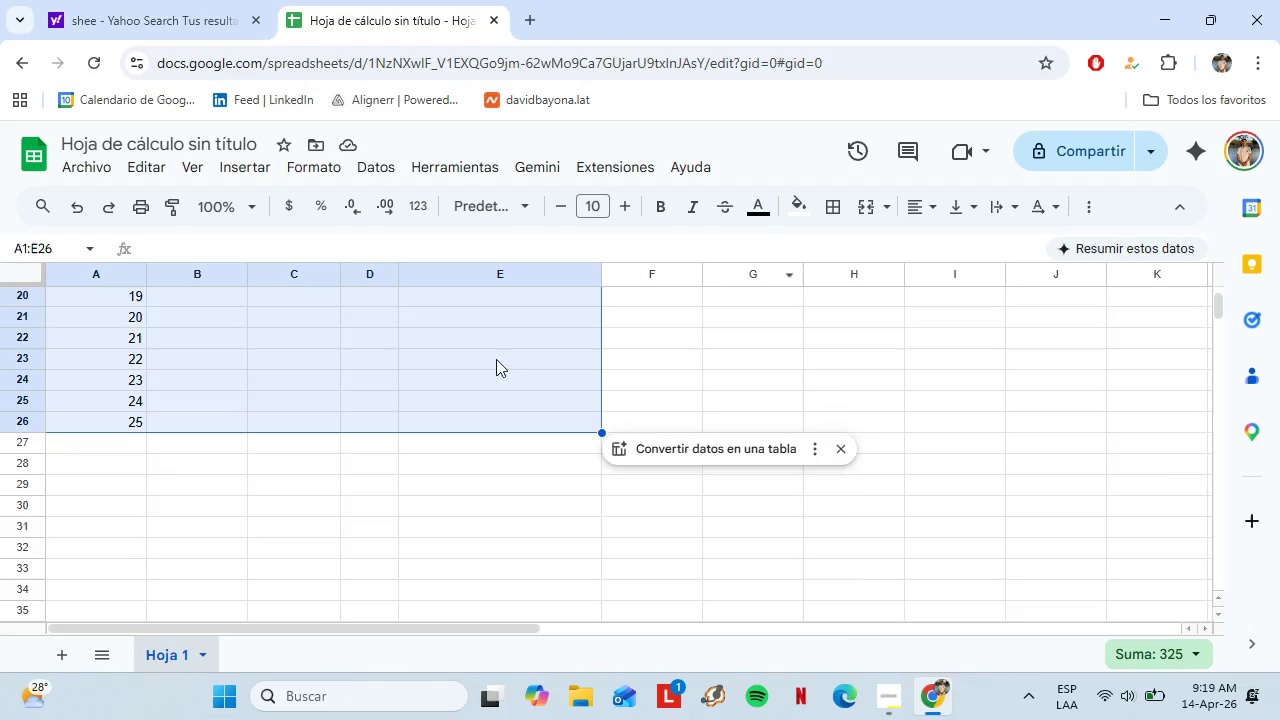 
scroll: coordinate [437, 362], scroll_direction: up, amount: 5.0
 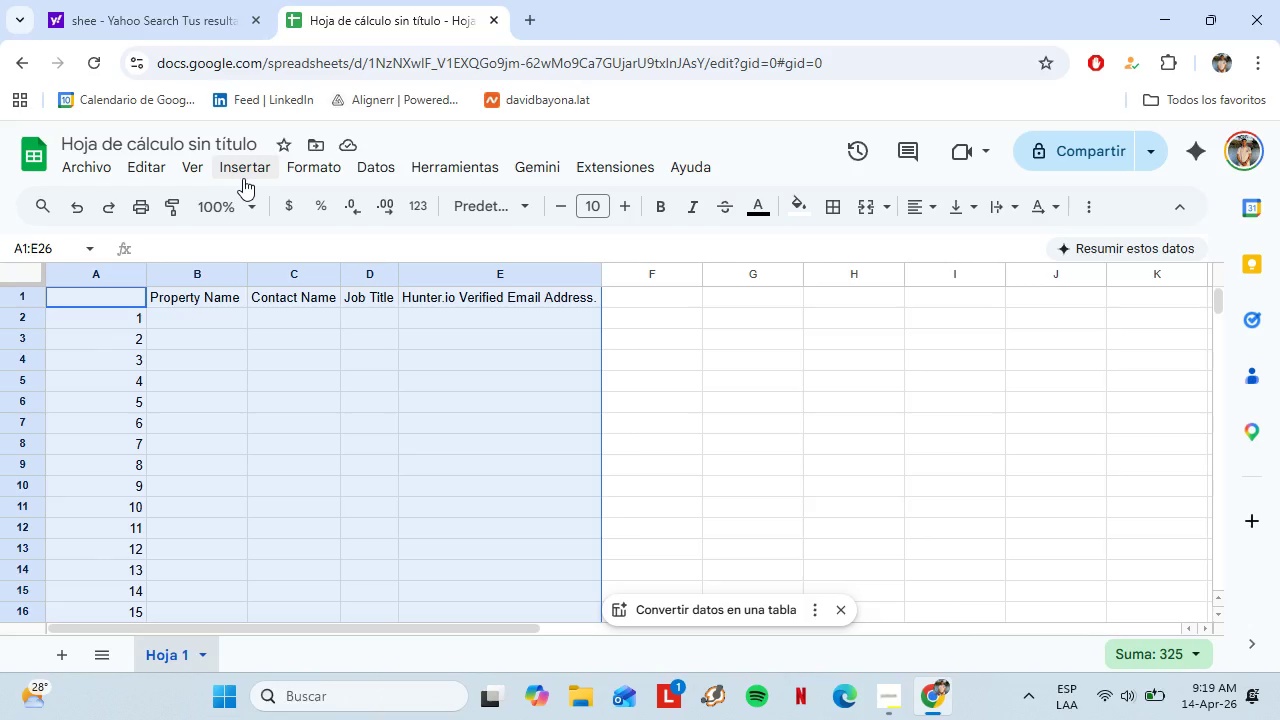 
left_click([243, 178])
 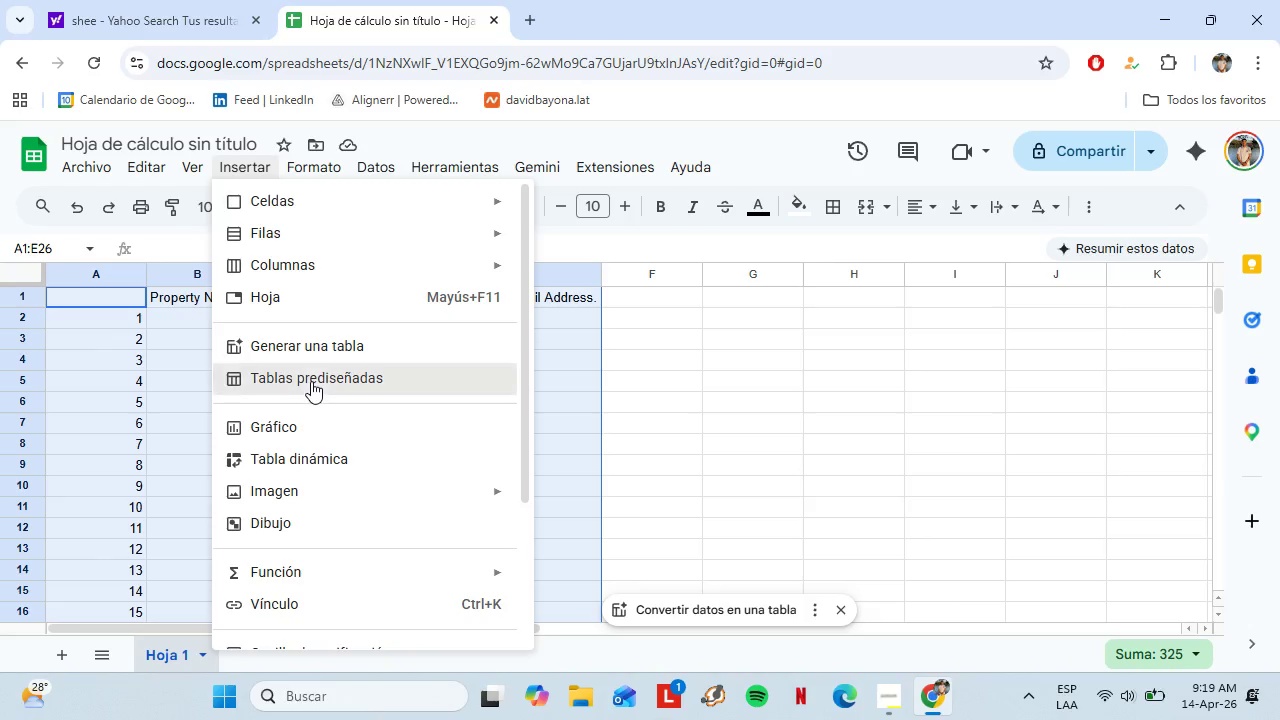 
left_click([311, 381])
 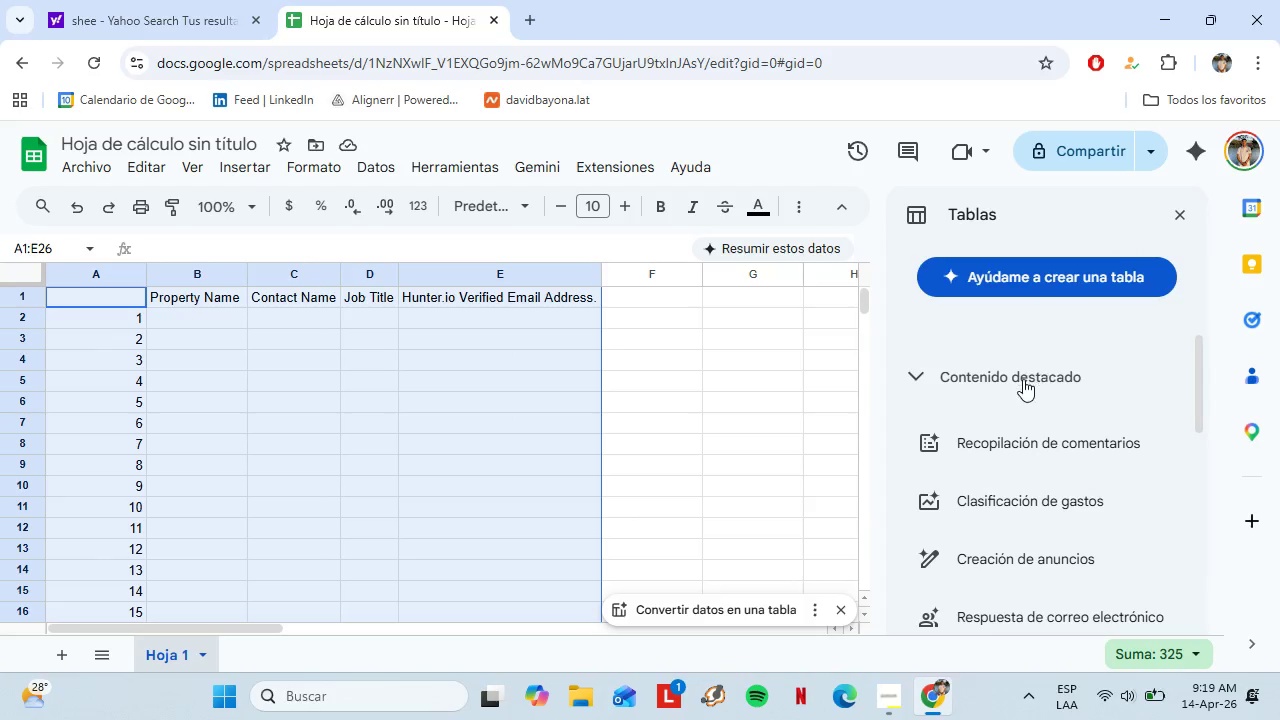 
scroll: coordinate [1021, 382], scroll_direction: down, amount: 1.0
 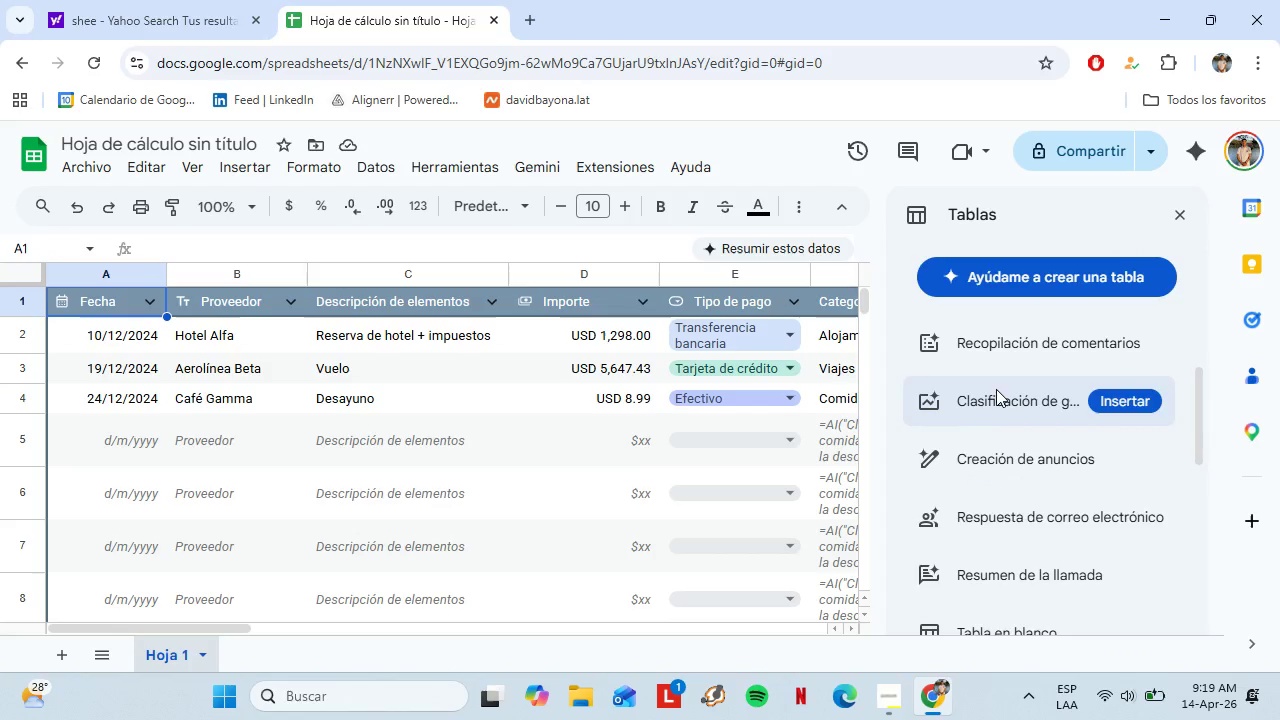 
scroll: coordinate [996, 389], scroll_direction: up, amount: 1.0
 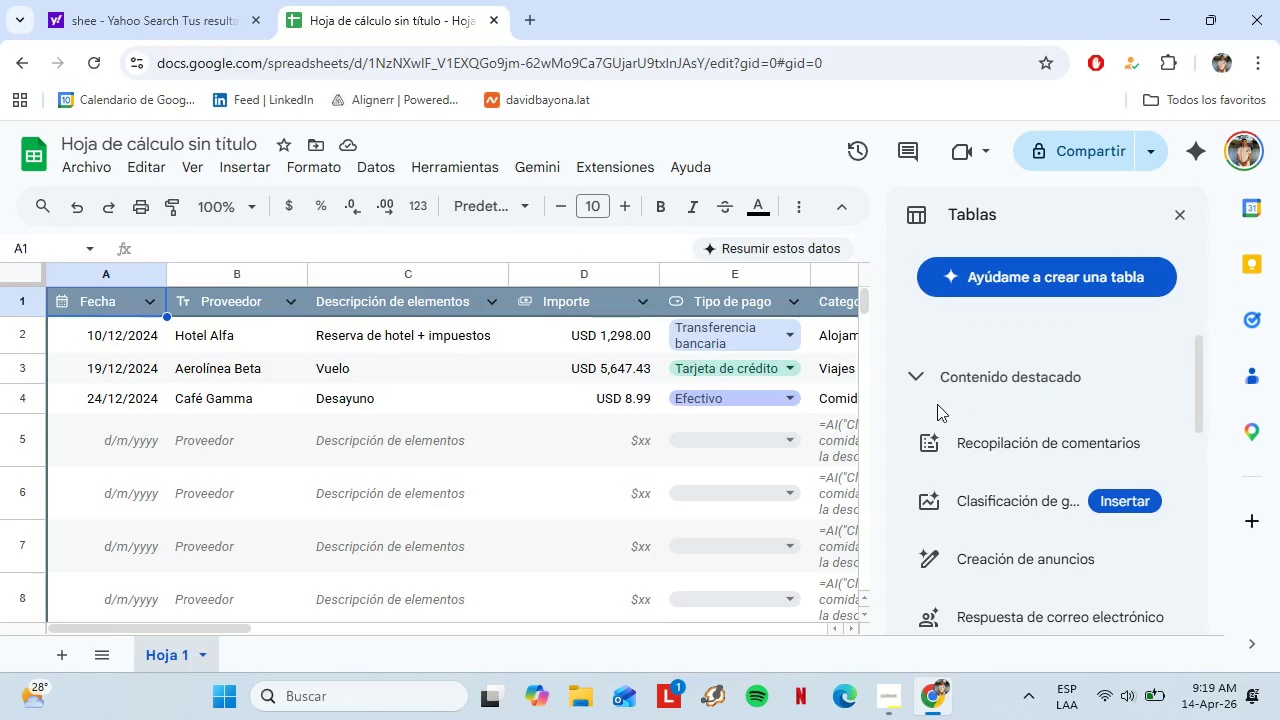 
left_click([910, 377])
 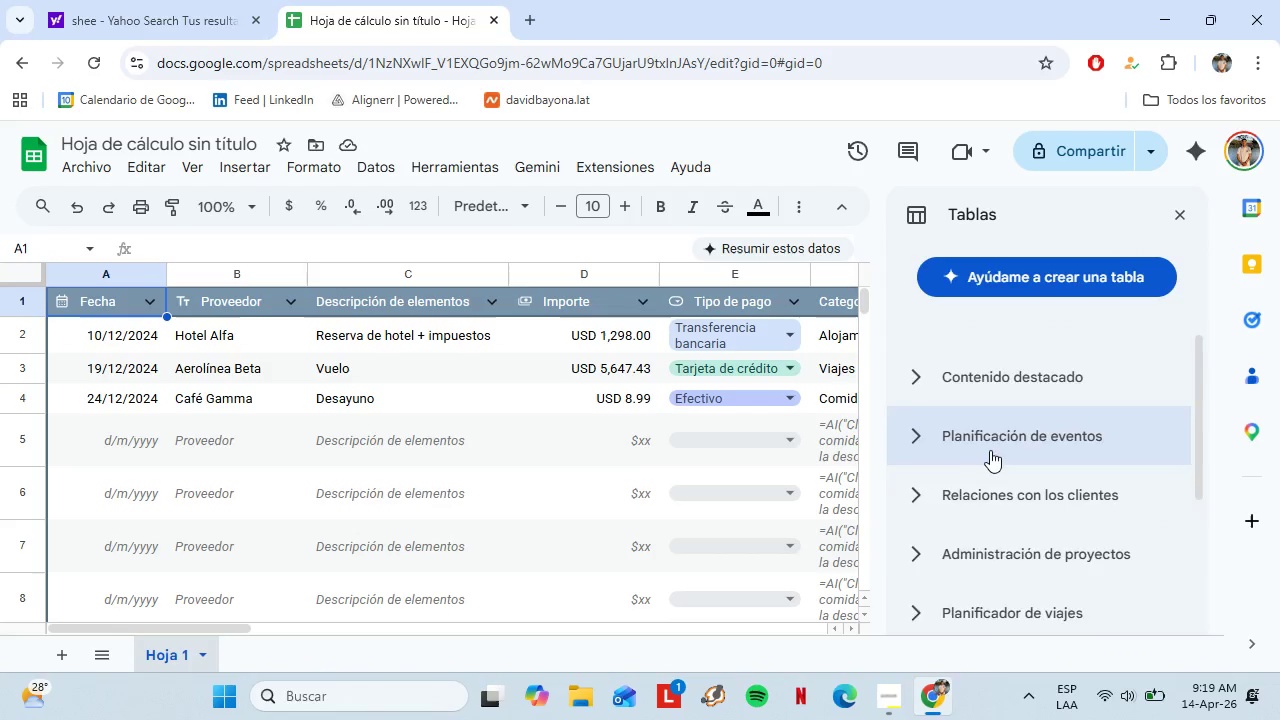 
scroll: coordinate [956, 516], scroll_direction: down, amount: 6.0
 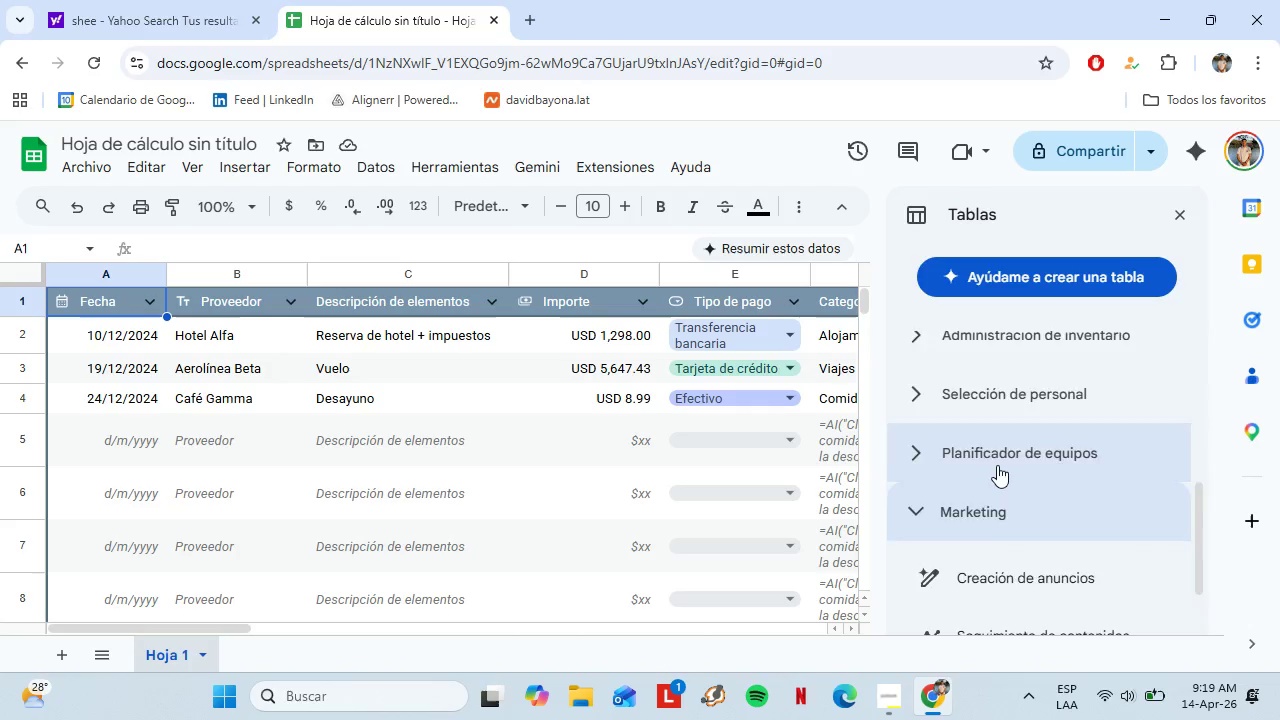 
scroll: coordinate [998, 464], scroll_direction: down, amount: 3.0
 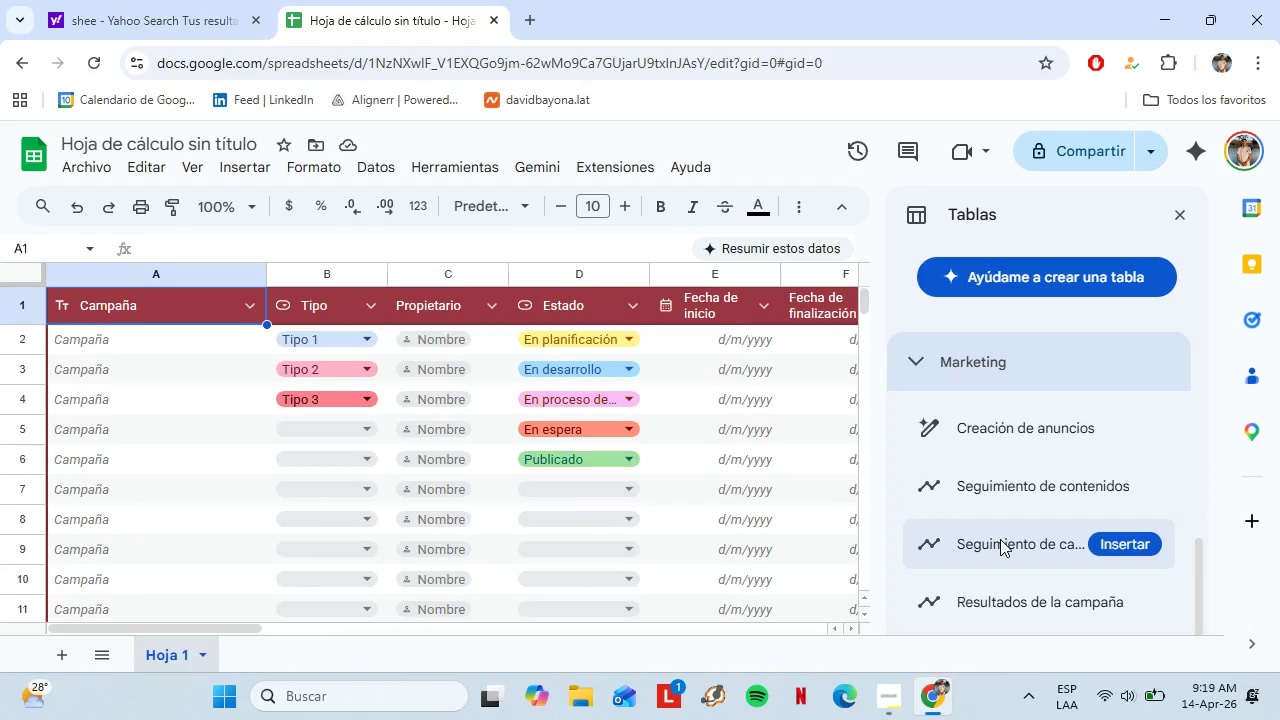 
wait(5.69)
 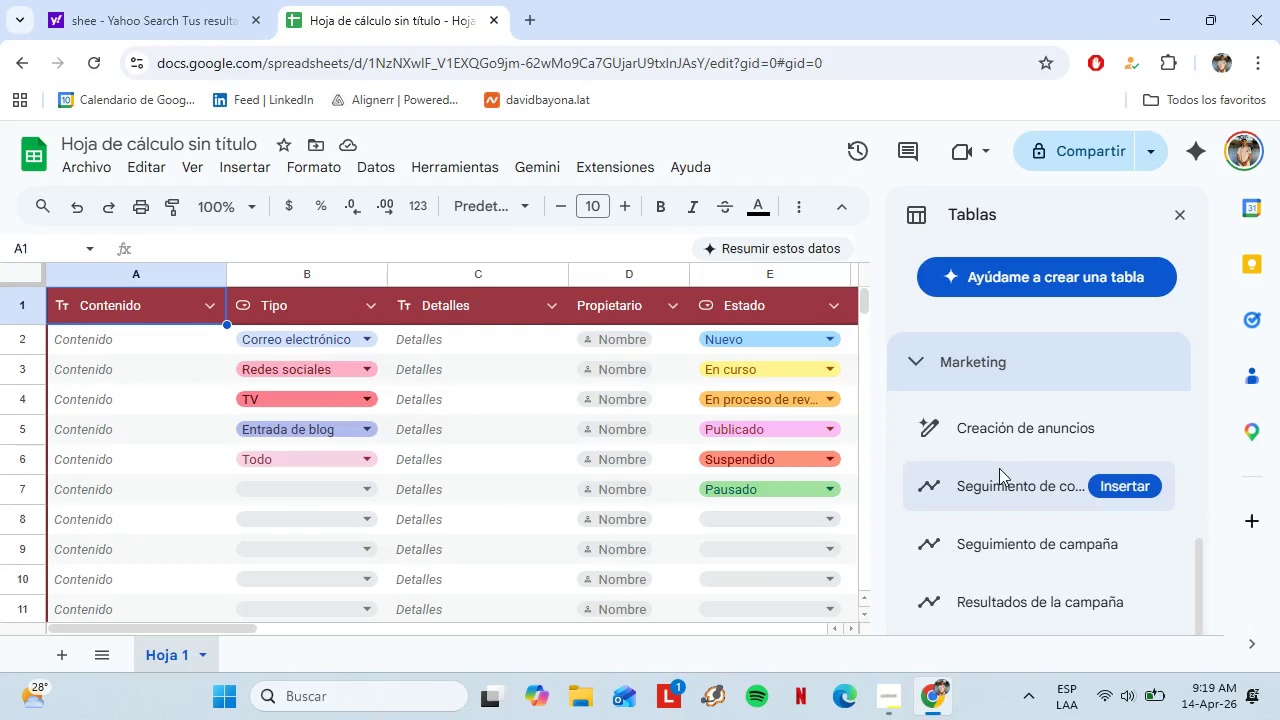 
scroll: coordinate [991, 555], scroll_direction: down, amount: 5.0
 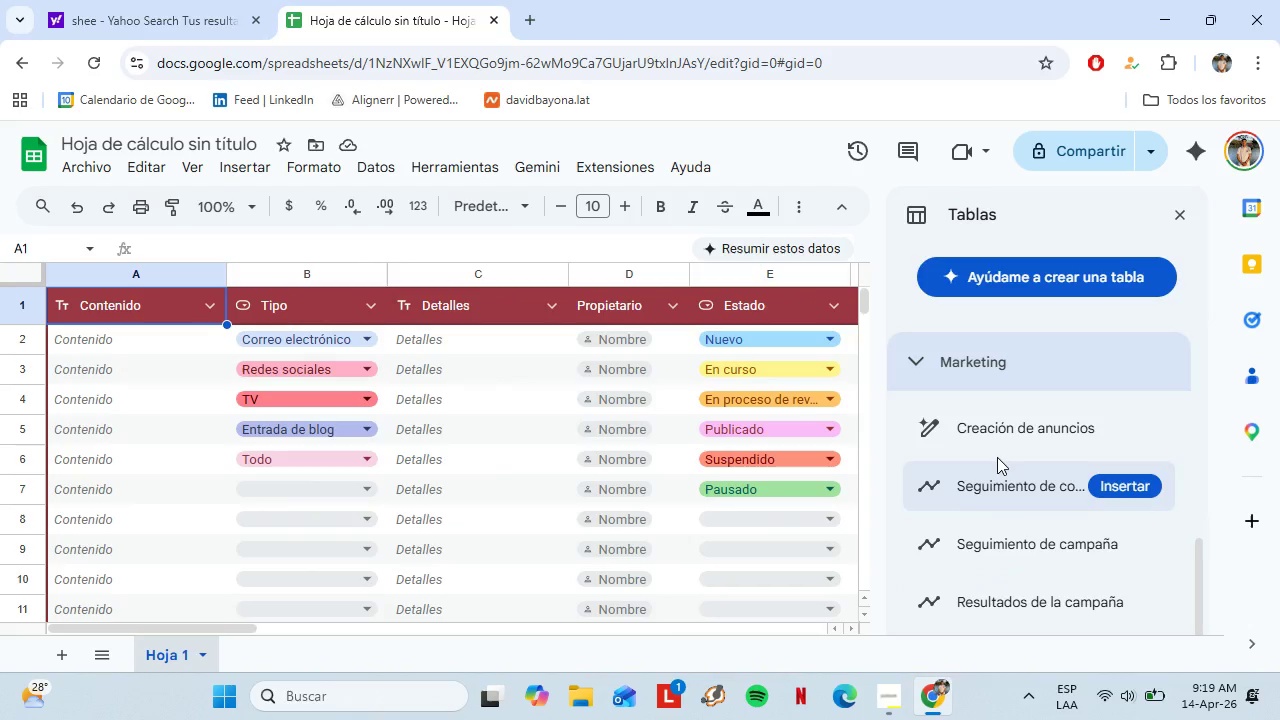 
left_click([928, 360])
 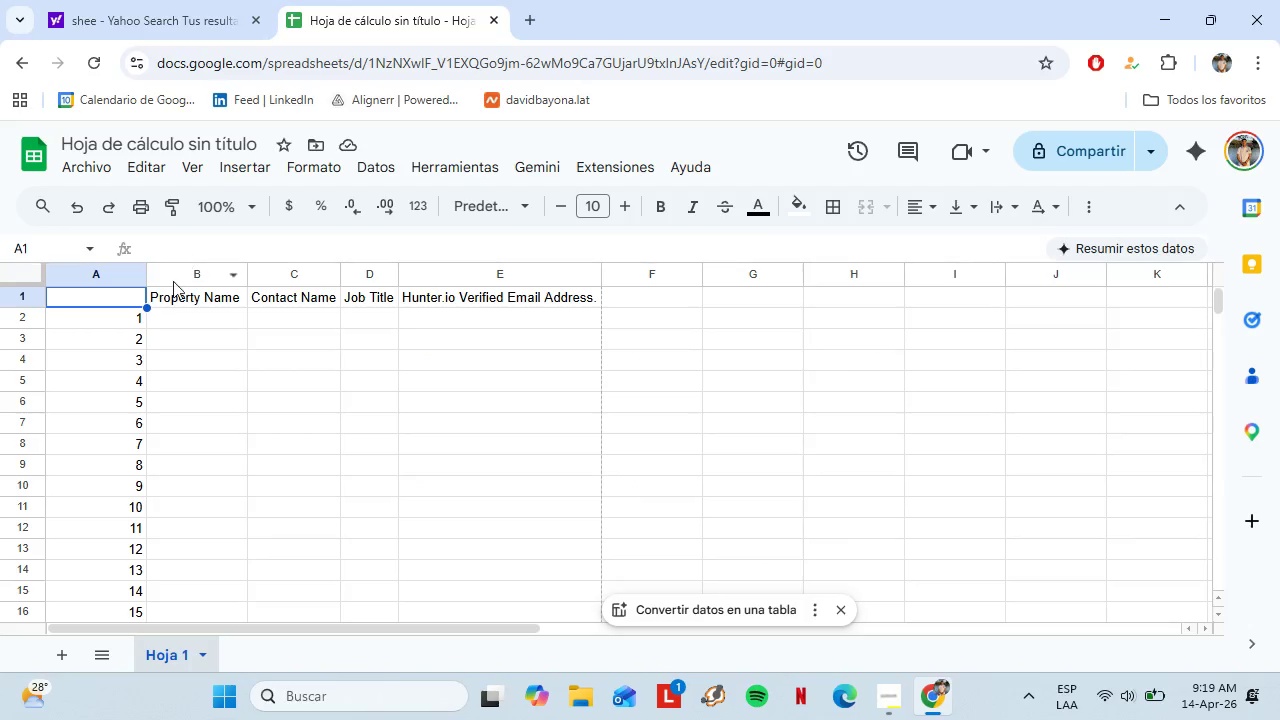 
left_click_drag(start_coordinate=[165, 300], to_coordinate=[576, 294])
 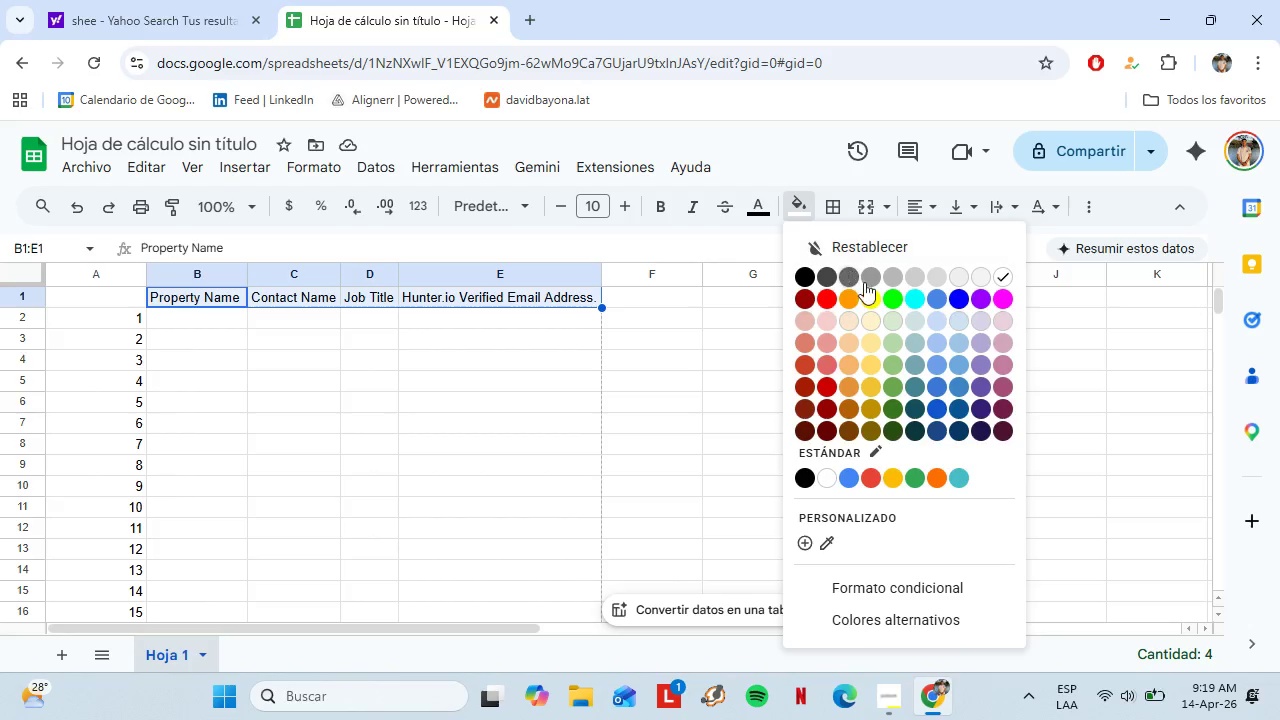 
left_click([887, 292])
 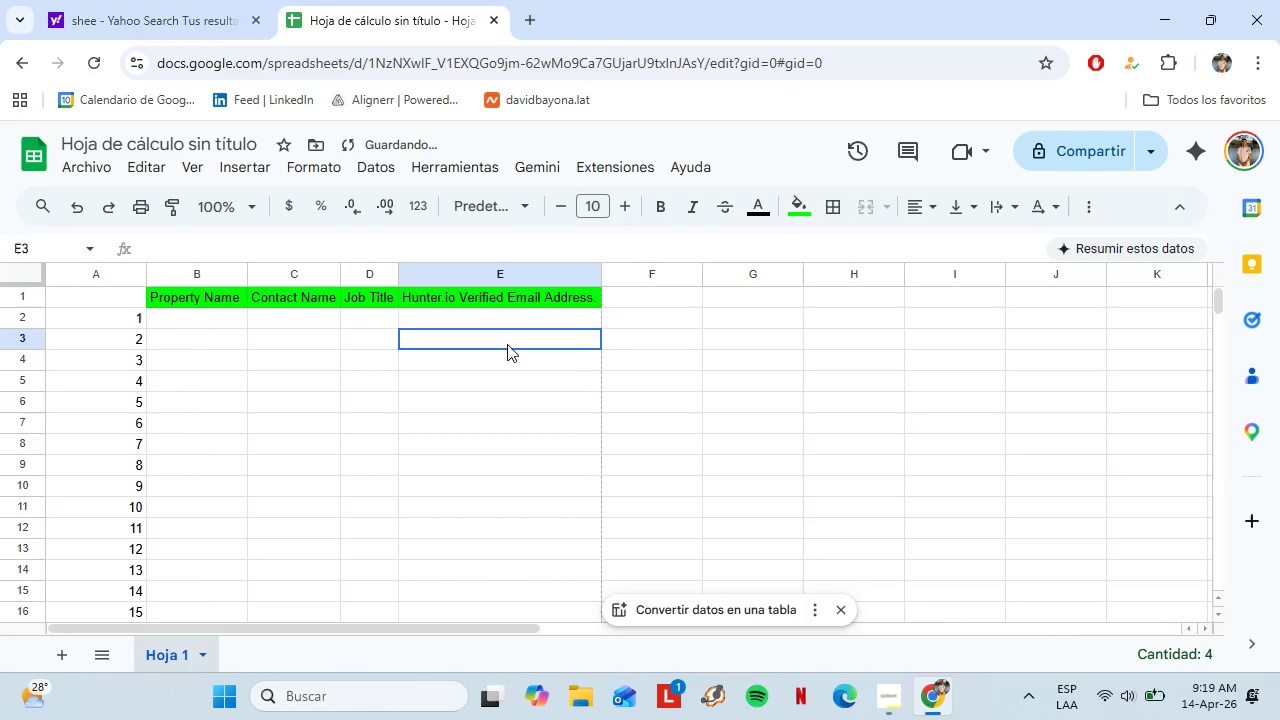 
left_click([507, 344])
 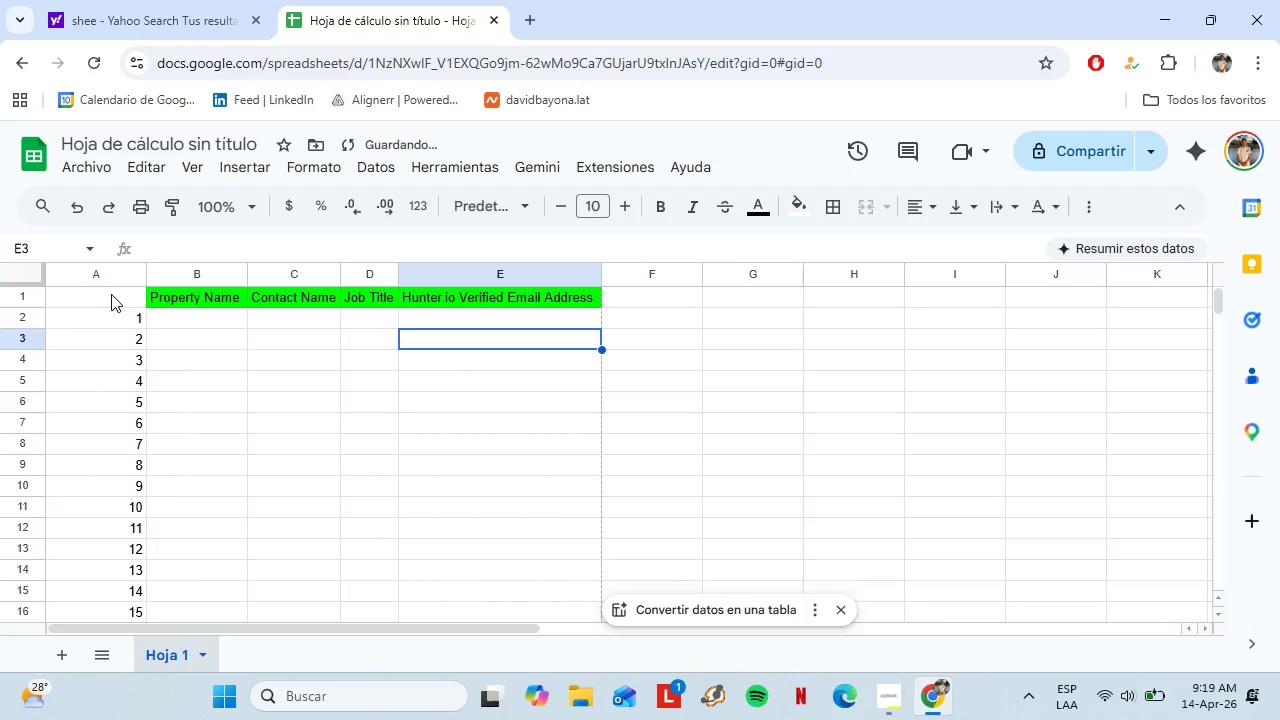 
left_click_drag(start_coordinate=[111, 294], to_coordinate=[540, 295])
 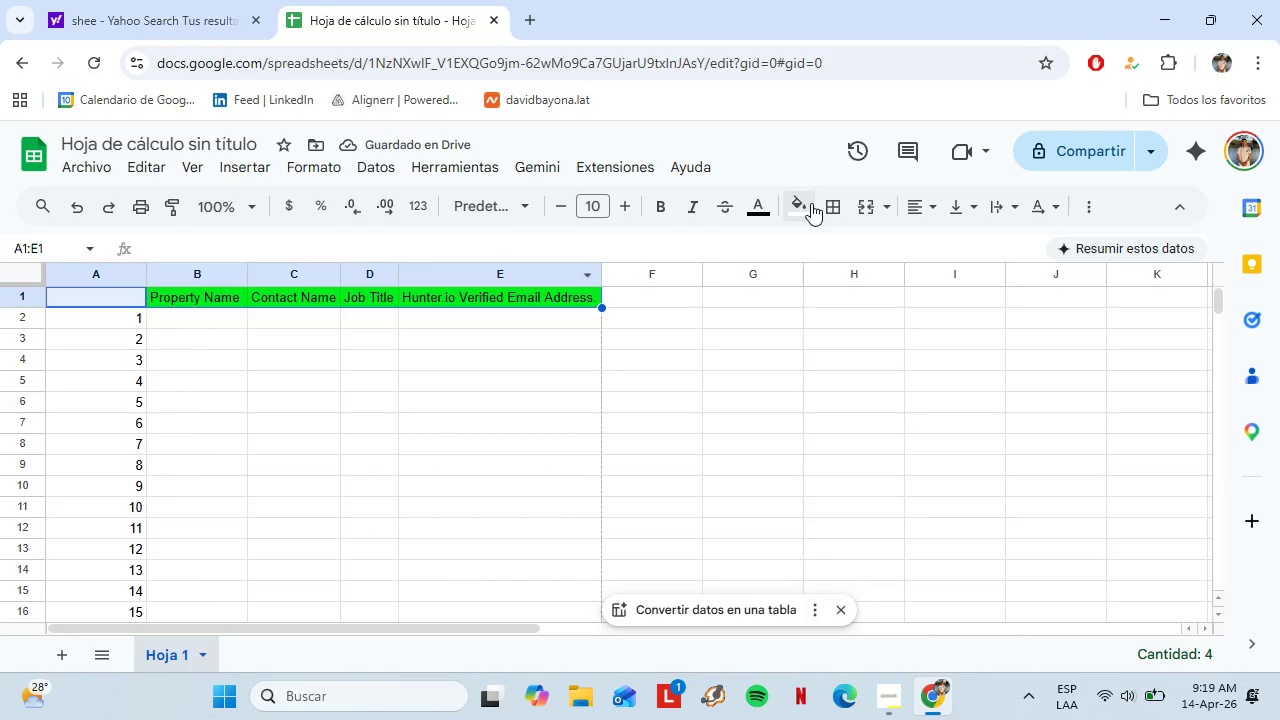 
left_click([811, 203])
 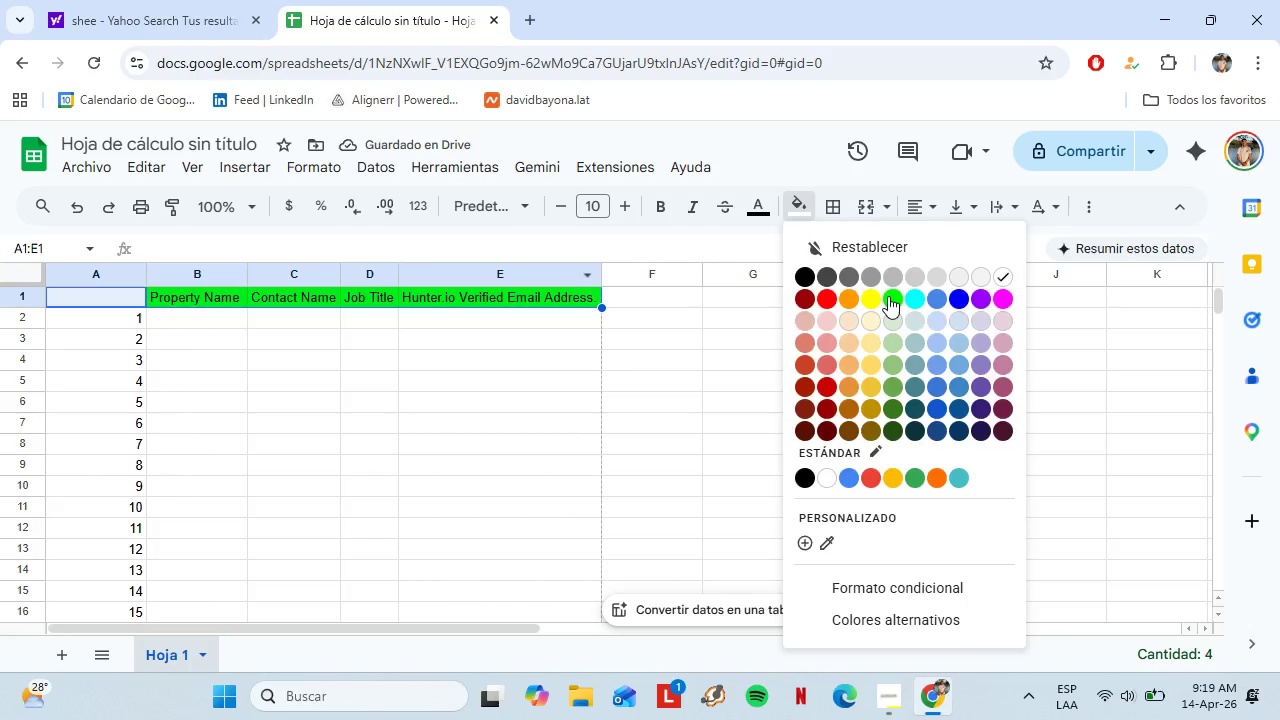 
left_click([888, 296])
 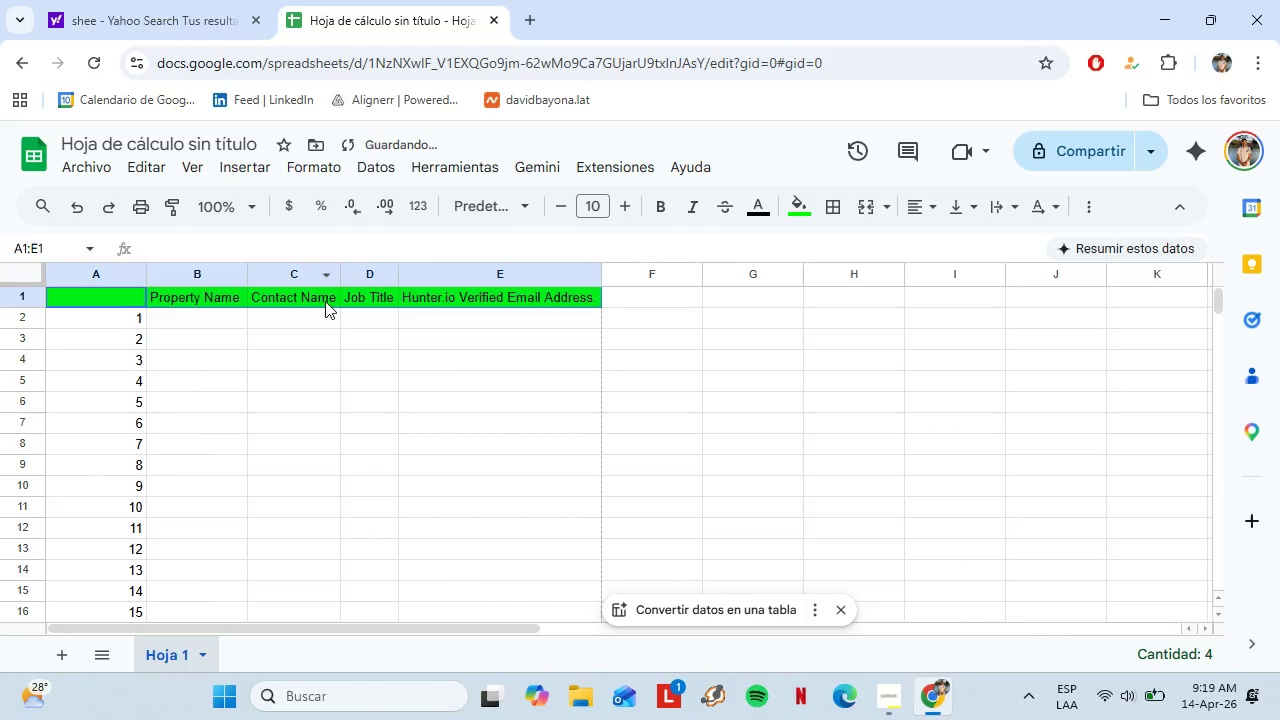 
right_click([325, 301])
 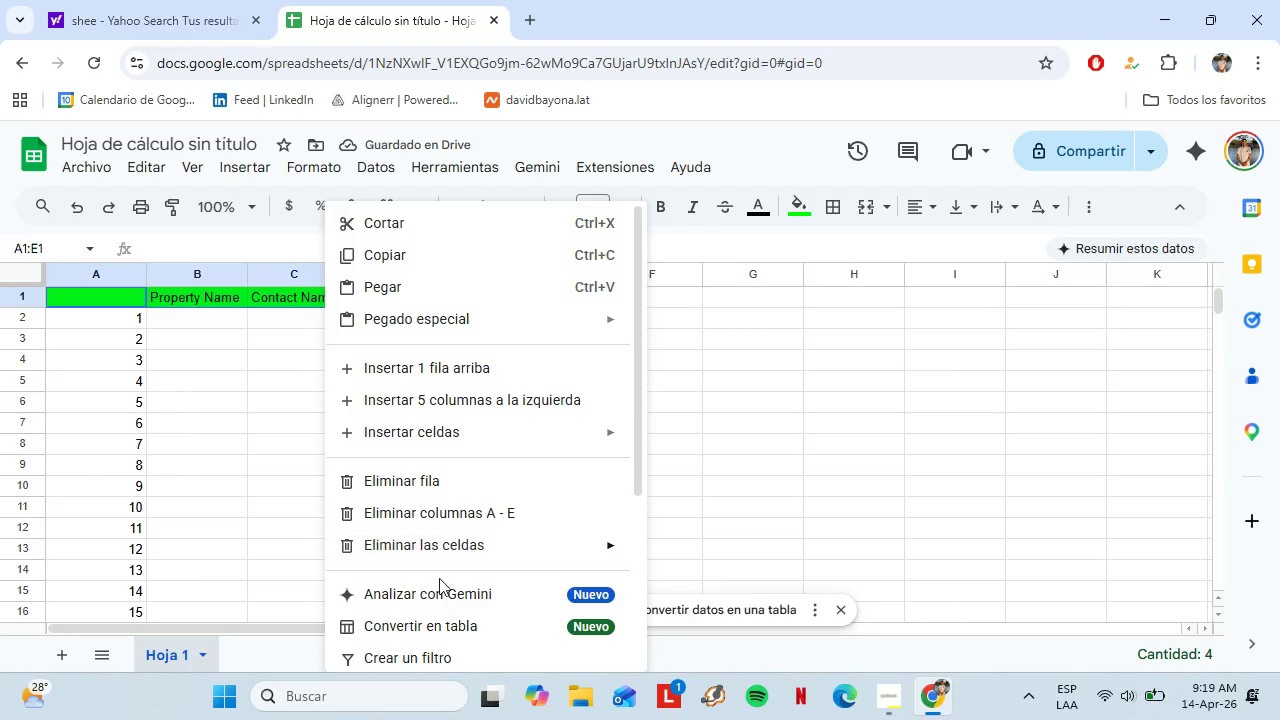 
scroll: coordinate [439, 578], scroll_direction: down, amount: 3.0
 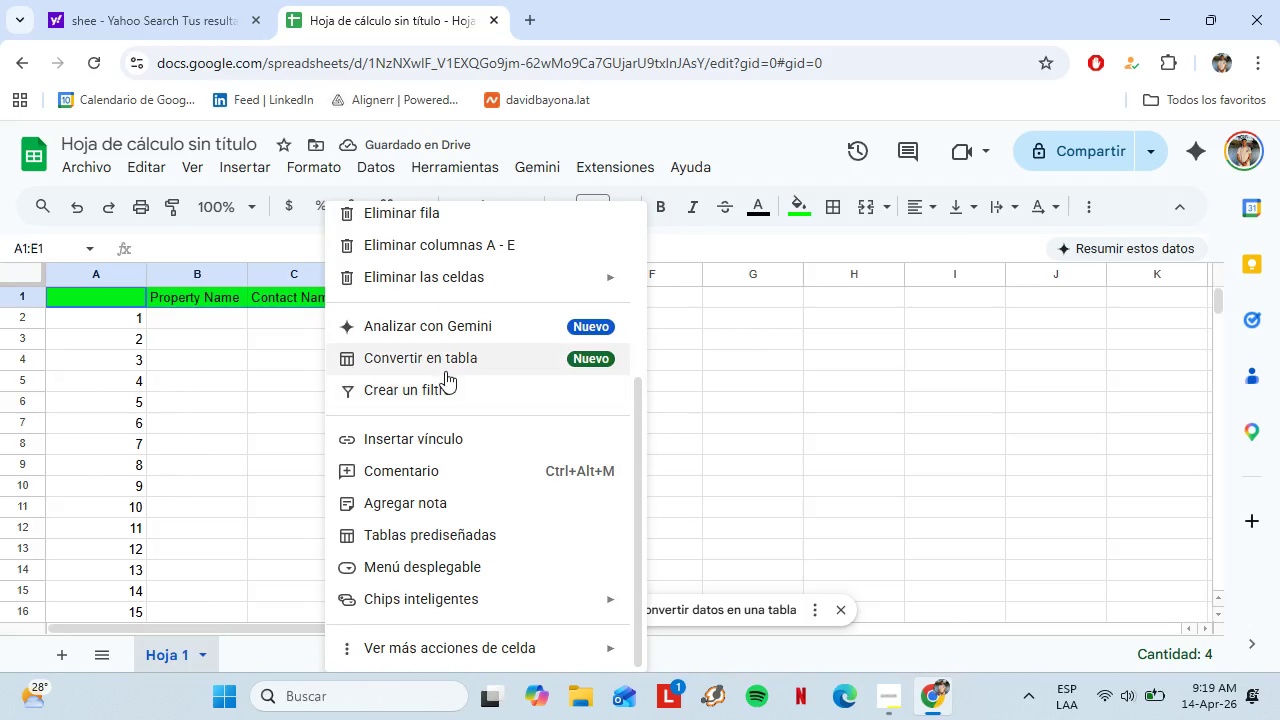 
left_click([445, 371])
 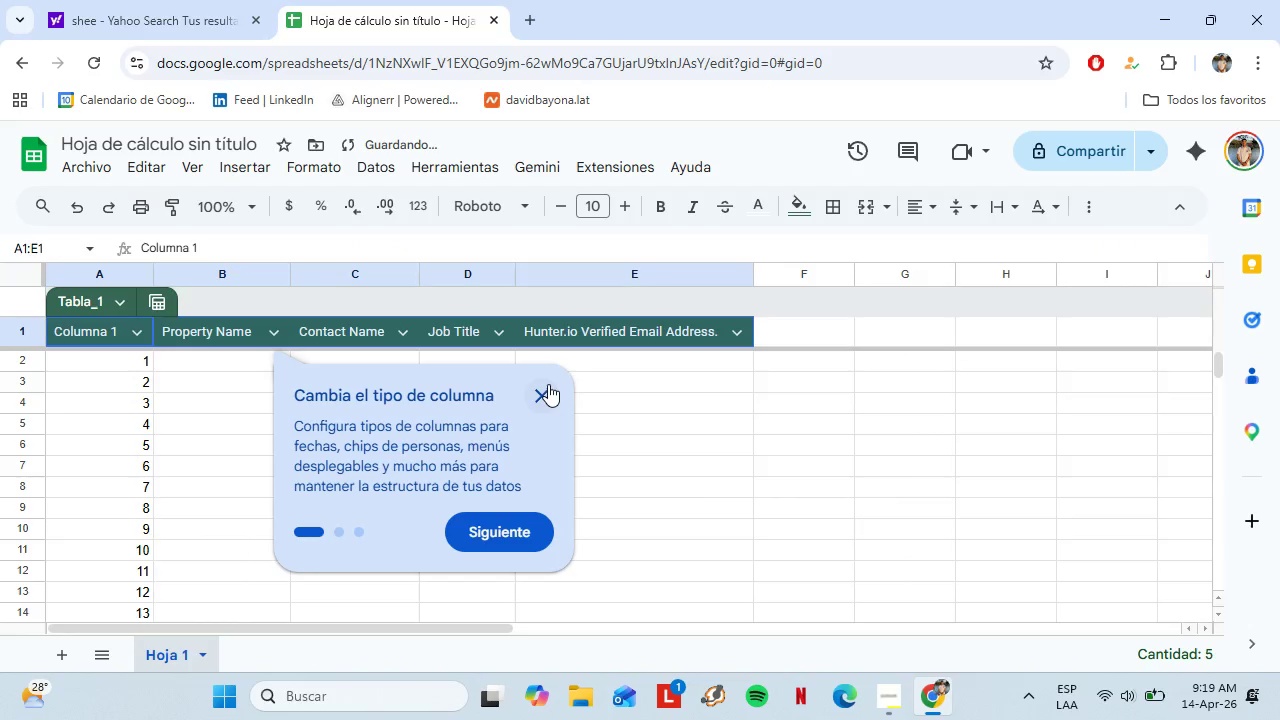 
left_click([544, 392])
 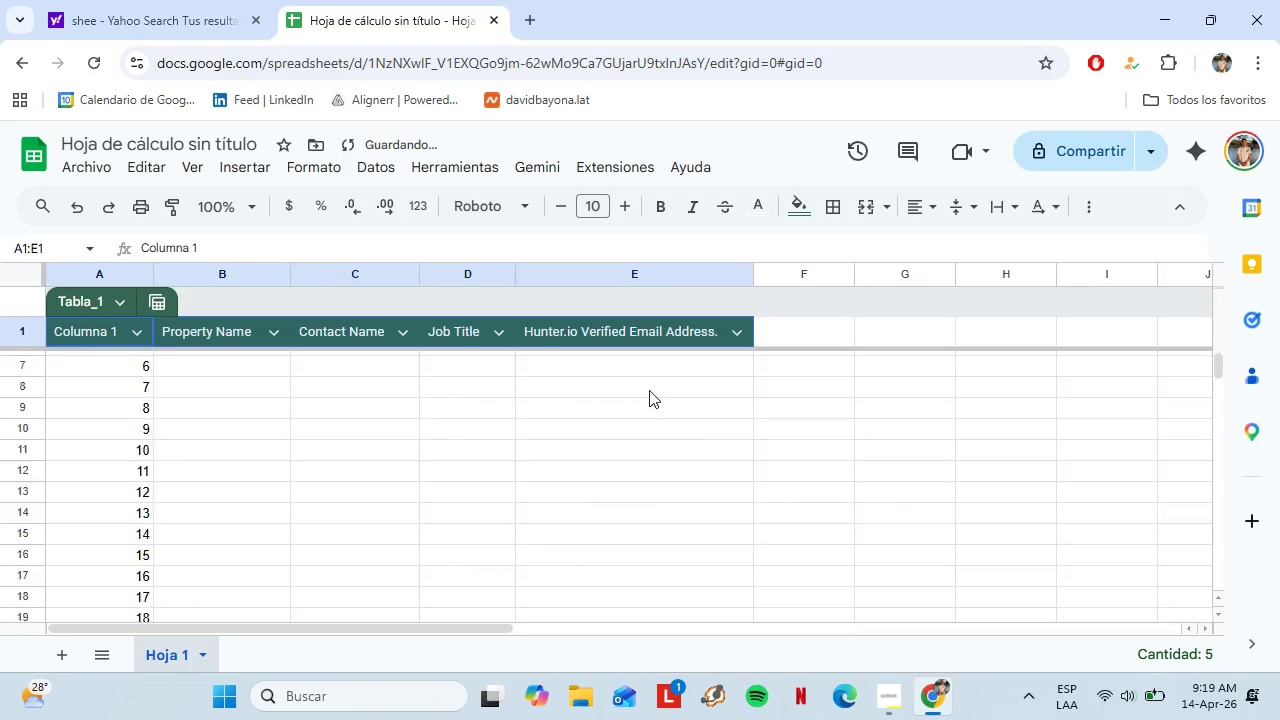 
scroll: coordinate [429, 403], scroll_direction: up, amount: 1.0
 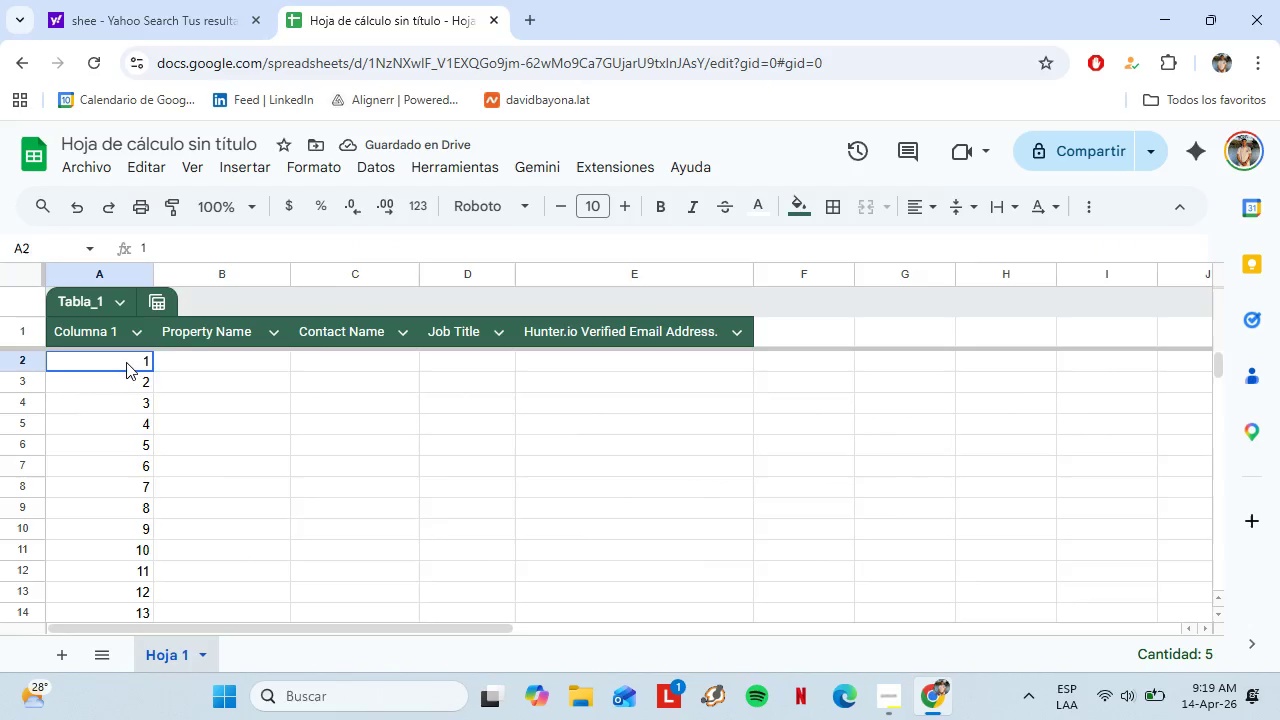 
left_click_drag(start_coordinate=[119, 361], to_coordinate=[625, 564])
 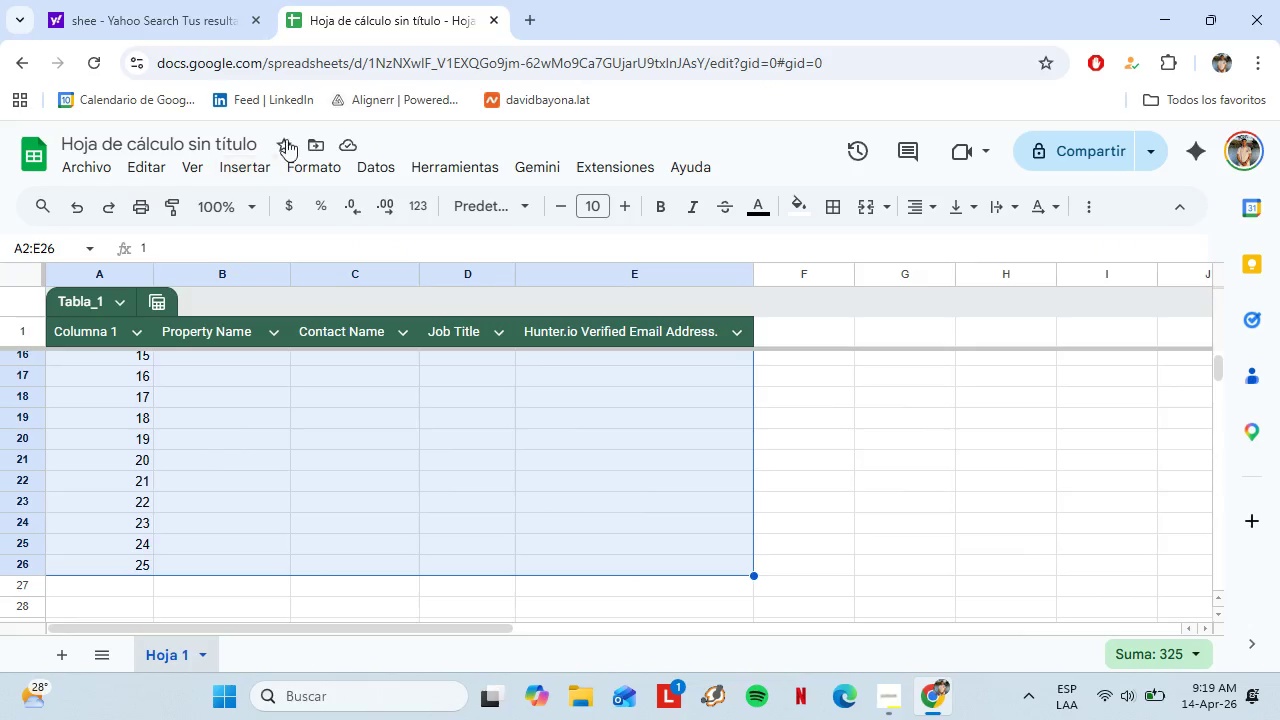 
scroll: coordinate [632, 568], scroll_direction: down, amount: 3.0
 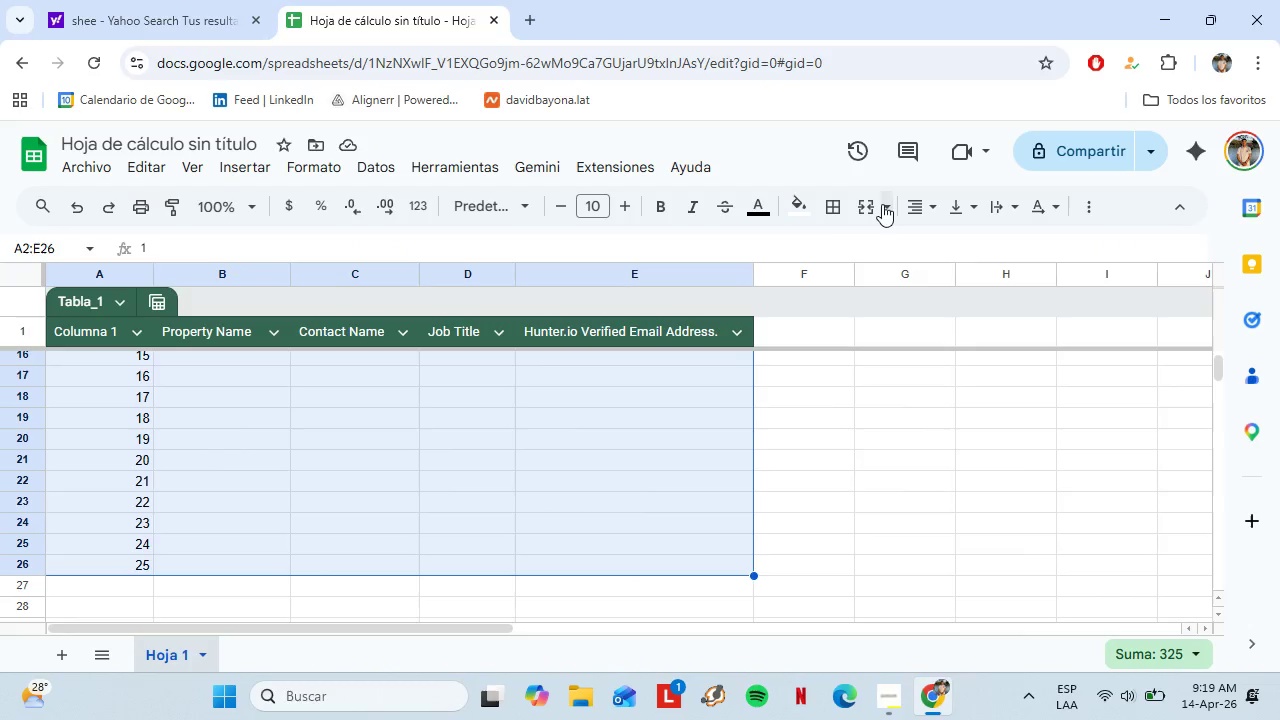 
left_click([837, 214])
 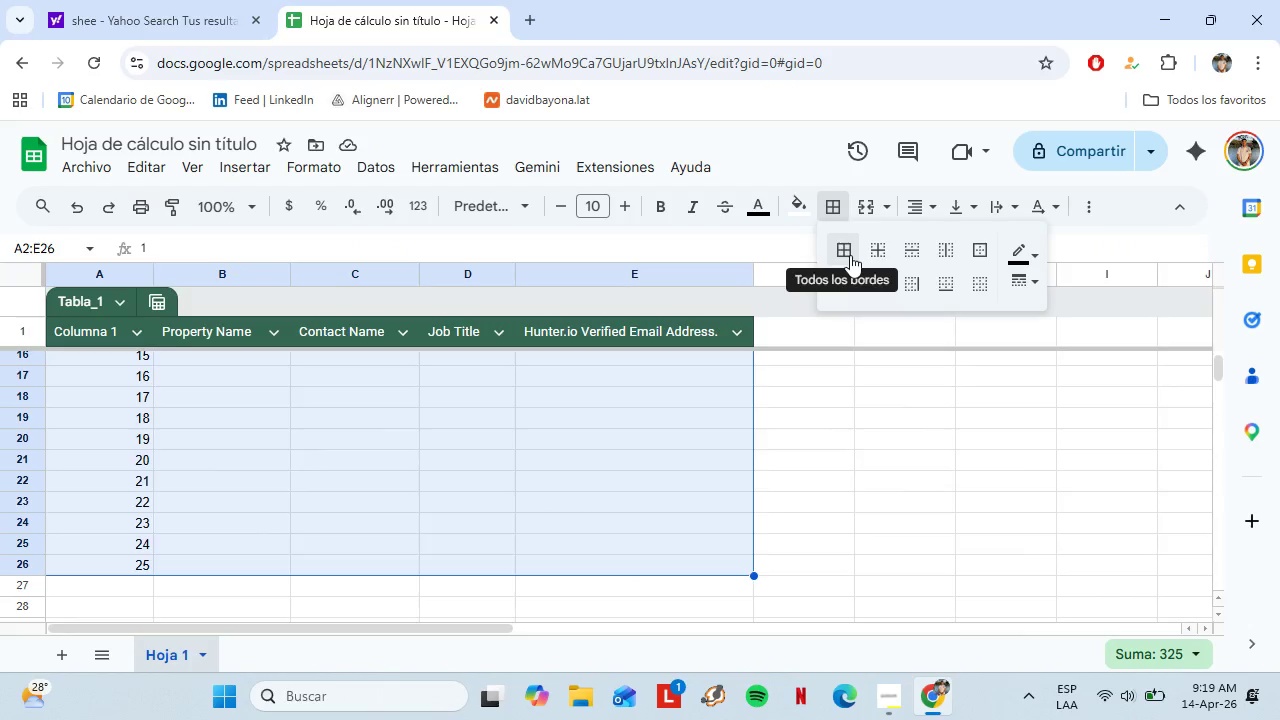 
left_click([850, 255])
 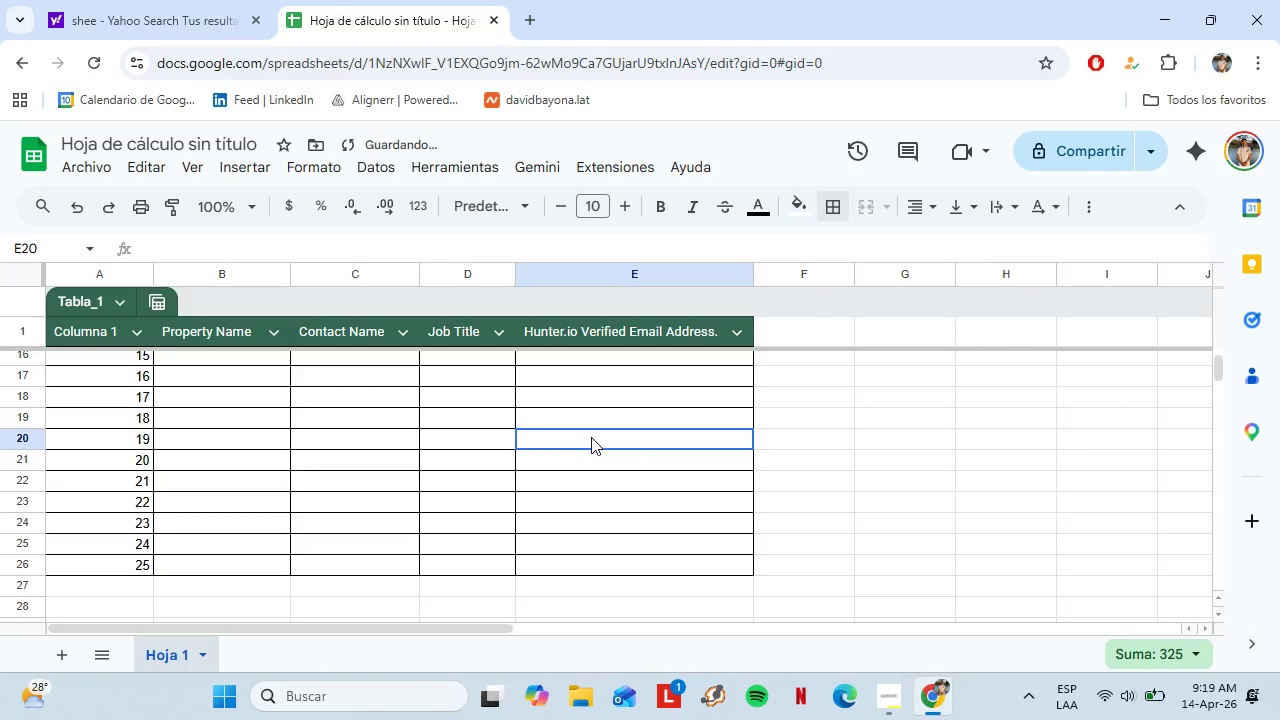 
left_click([591, 437])
 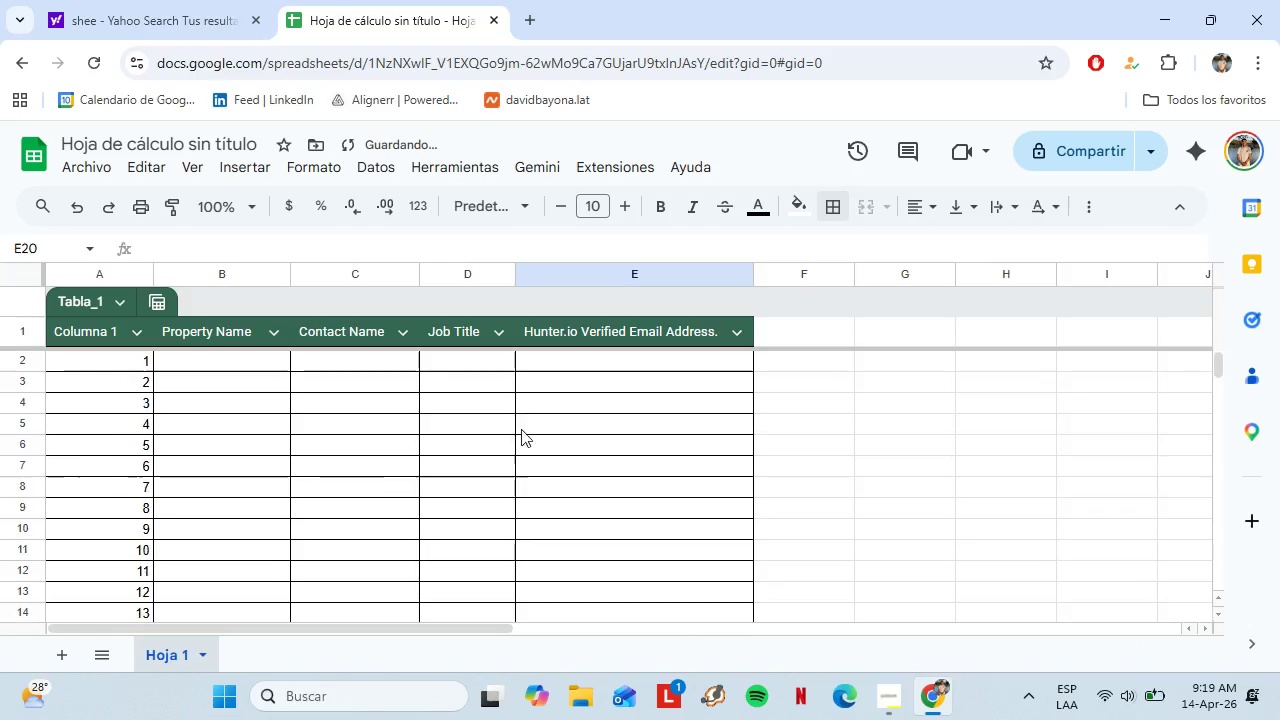 
scroll: coordinate [394, 404], scroll_direction: up, amount: 12.0
 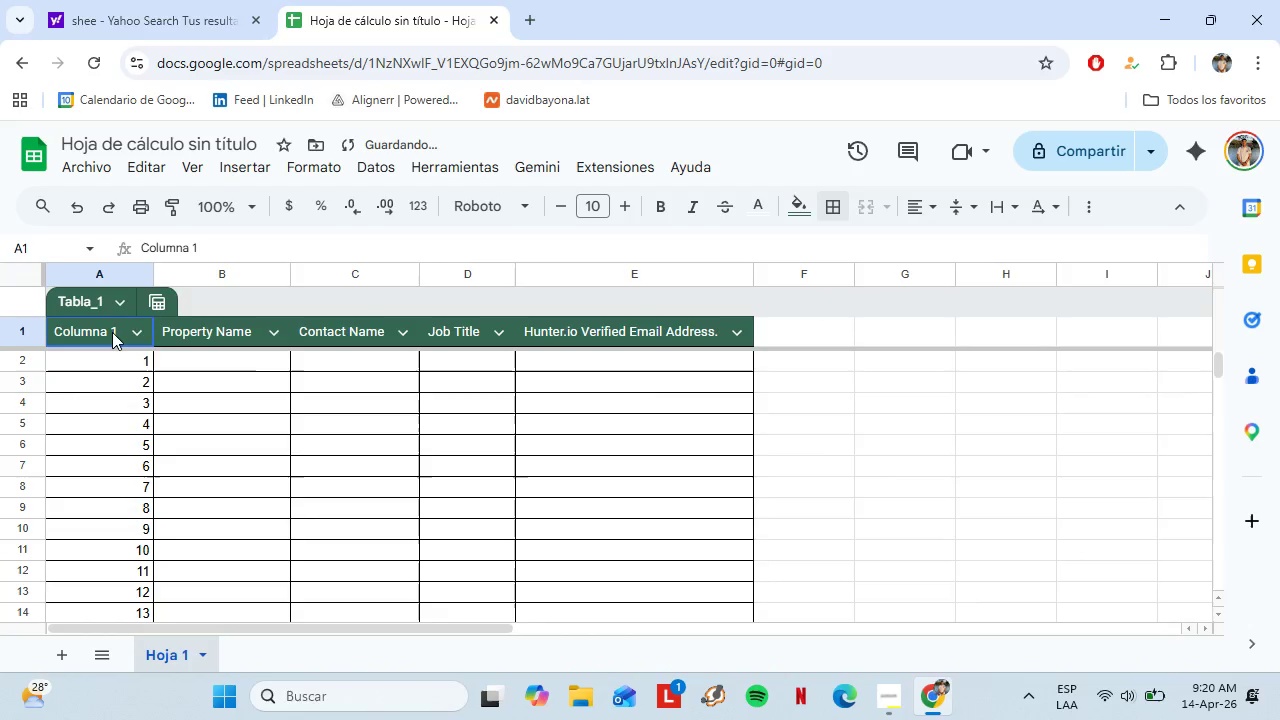 
left_click_drag(start_coordinate=[90, 333], to_coordinate=[644, 470])
 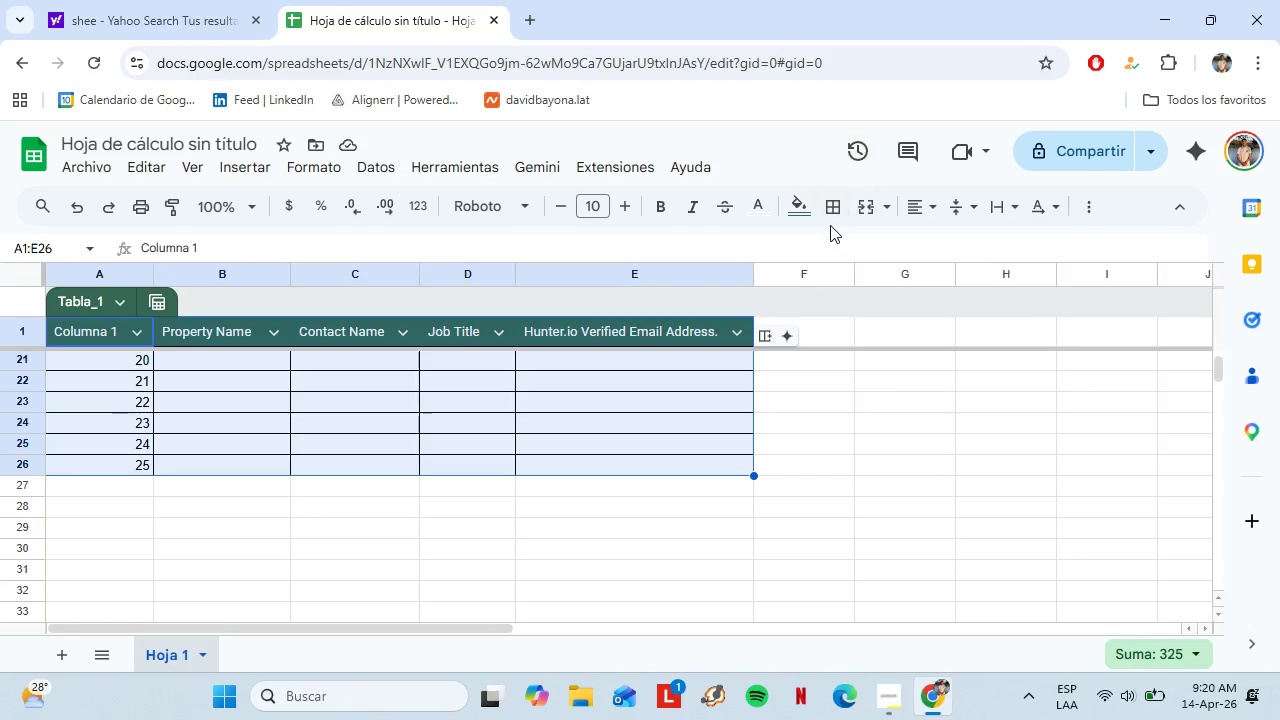 
scroll: coordinate [651, 535], scroll_direction: down, amount: 4.0
 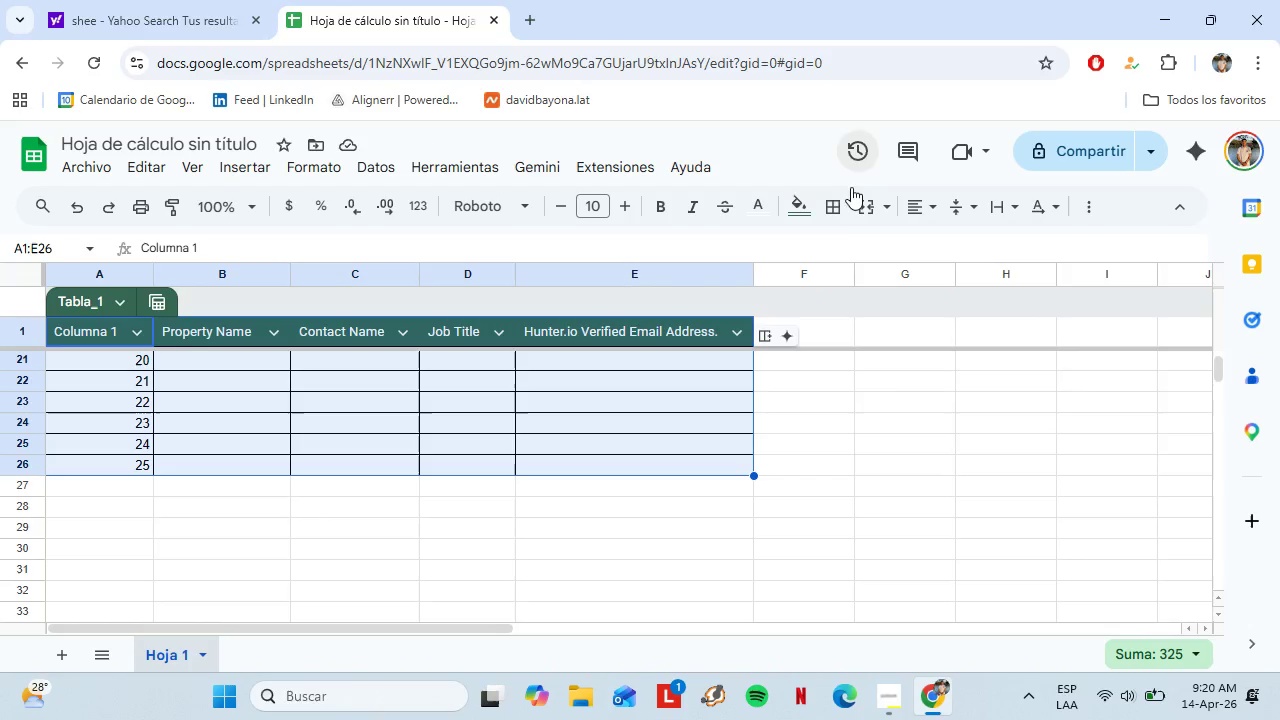 
left_click([836, 208])
 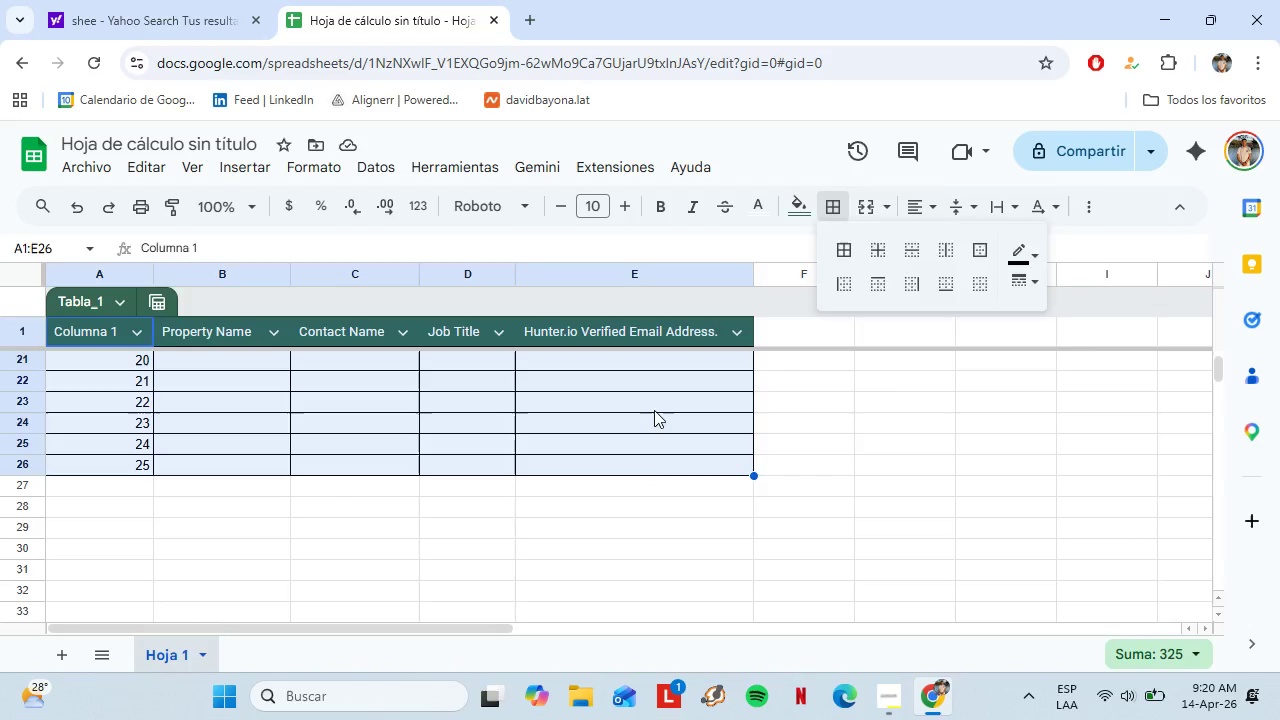 
left_click([654, 410])
 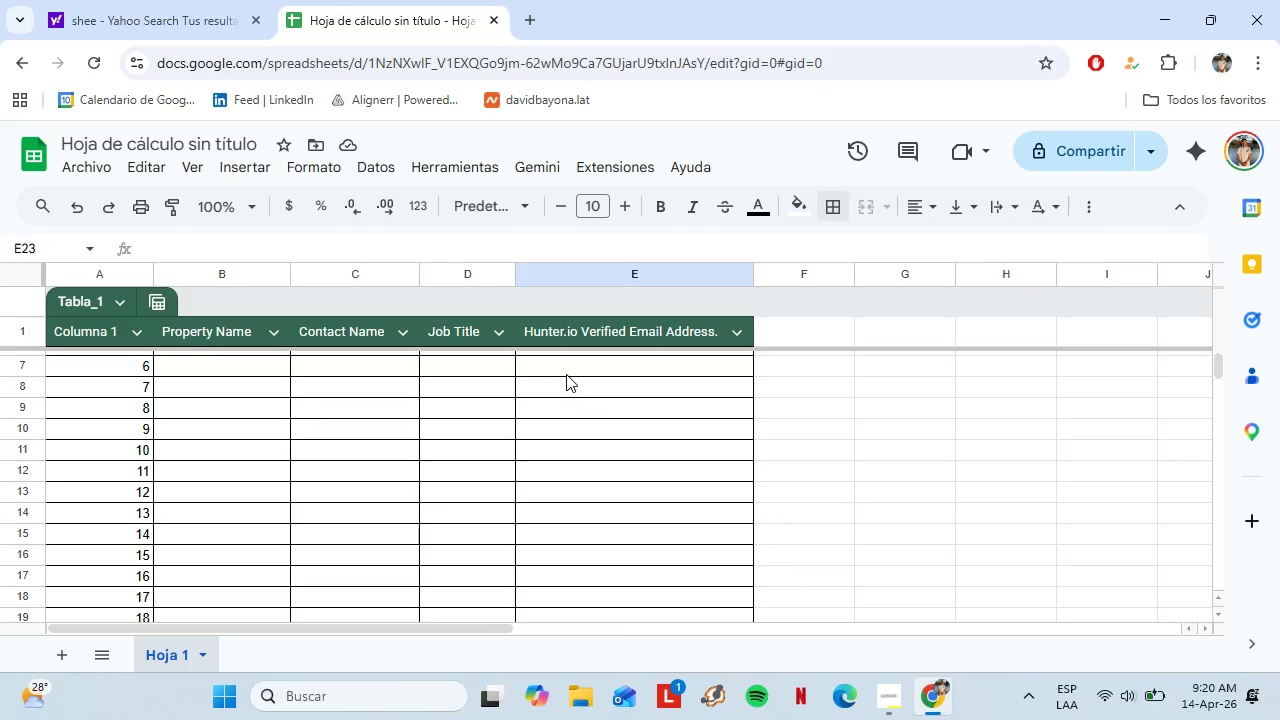 
scroll: coordinate [542, 362], scroll_direction: up, amount: 8.0
 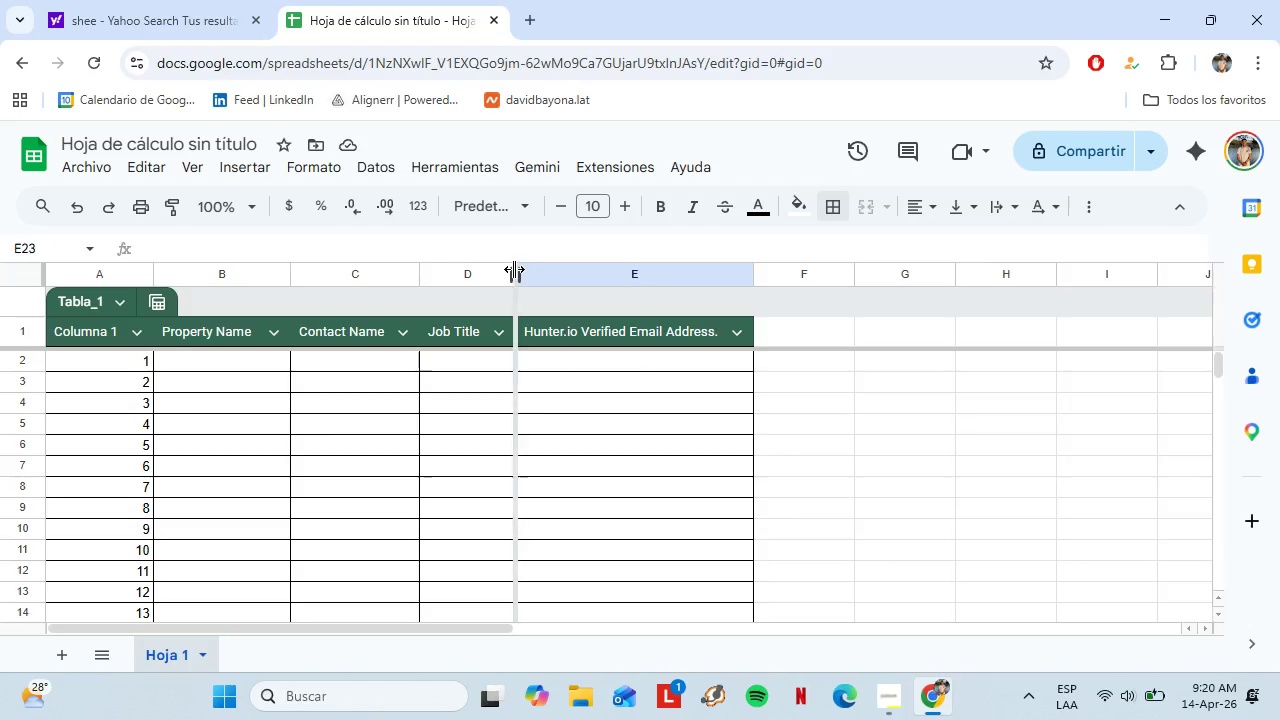 
left_click_drag(start_coordinate=[514, 269], to_coordinate=[524, 270])
 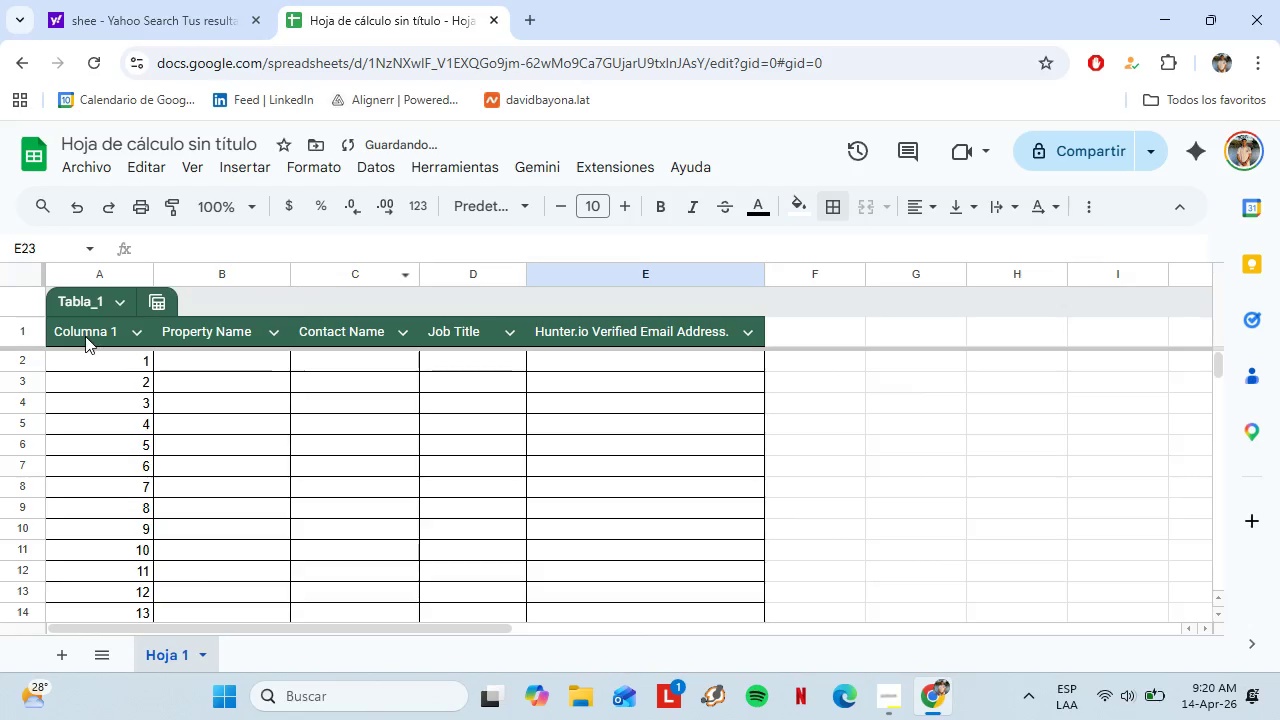 
left_click_drag(start_coordinate=[85, 336], to_coordinate=[743, 335])
 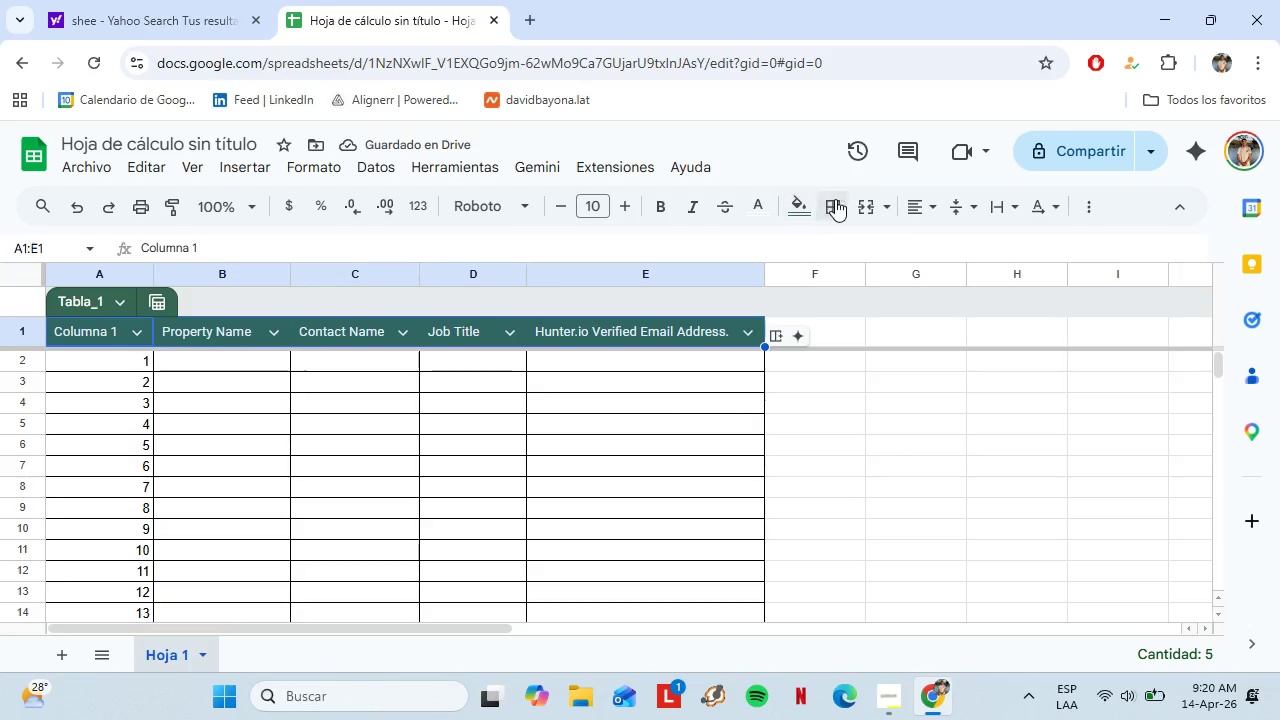 
left_click([919, 207])
 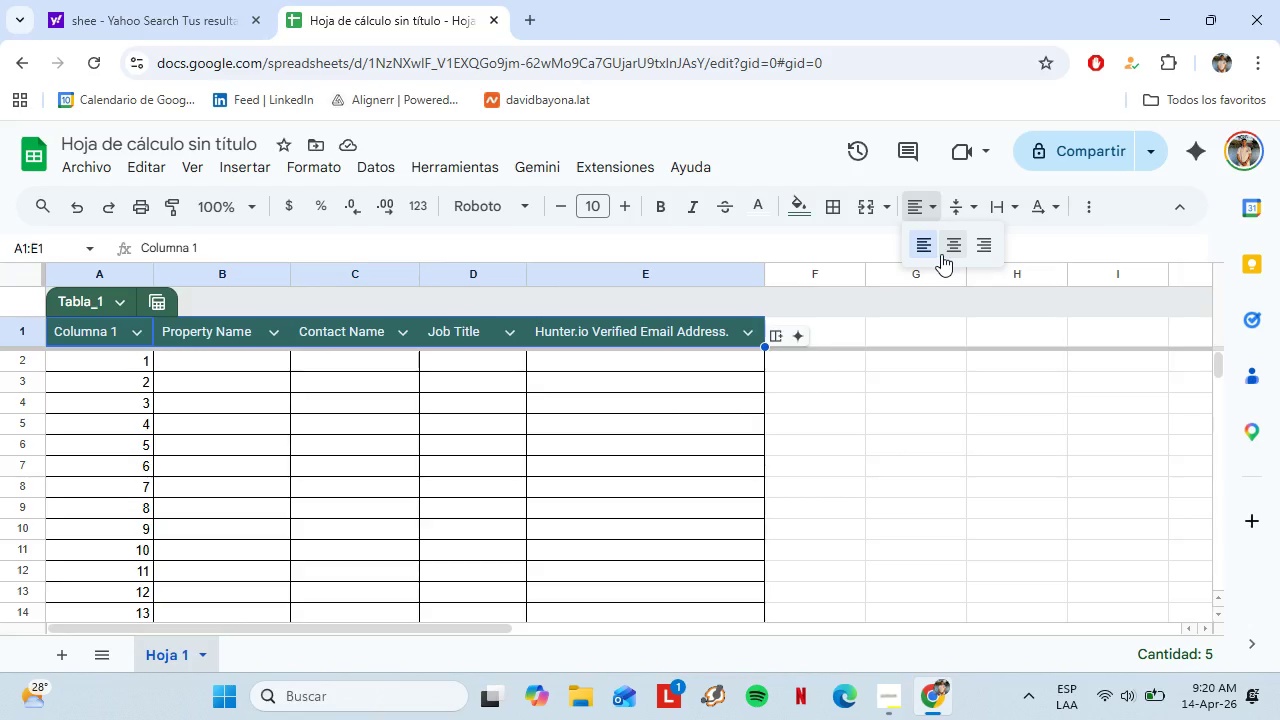 
left_click([941, 254])
 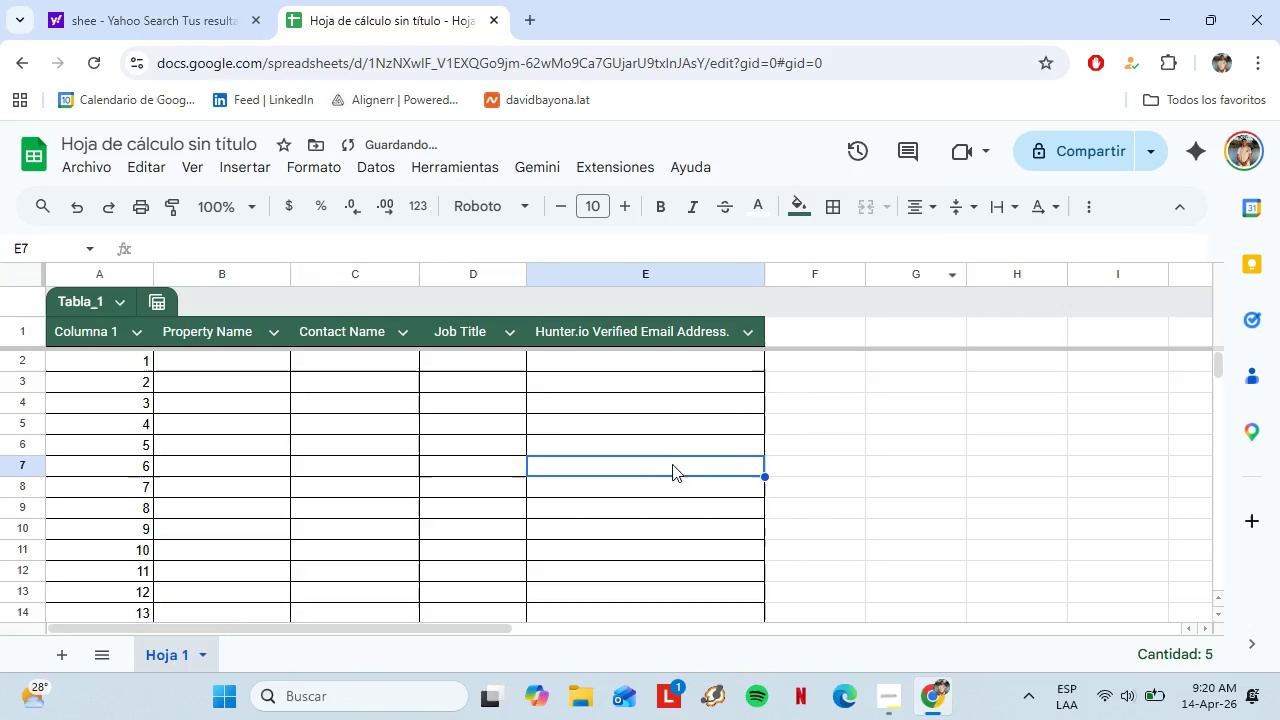 
left_click([672, 464])
 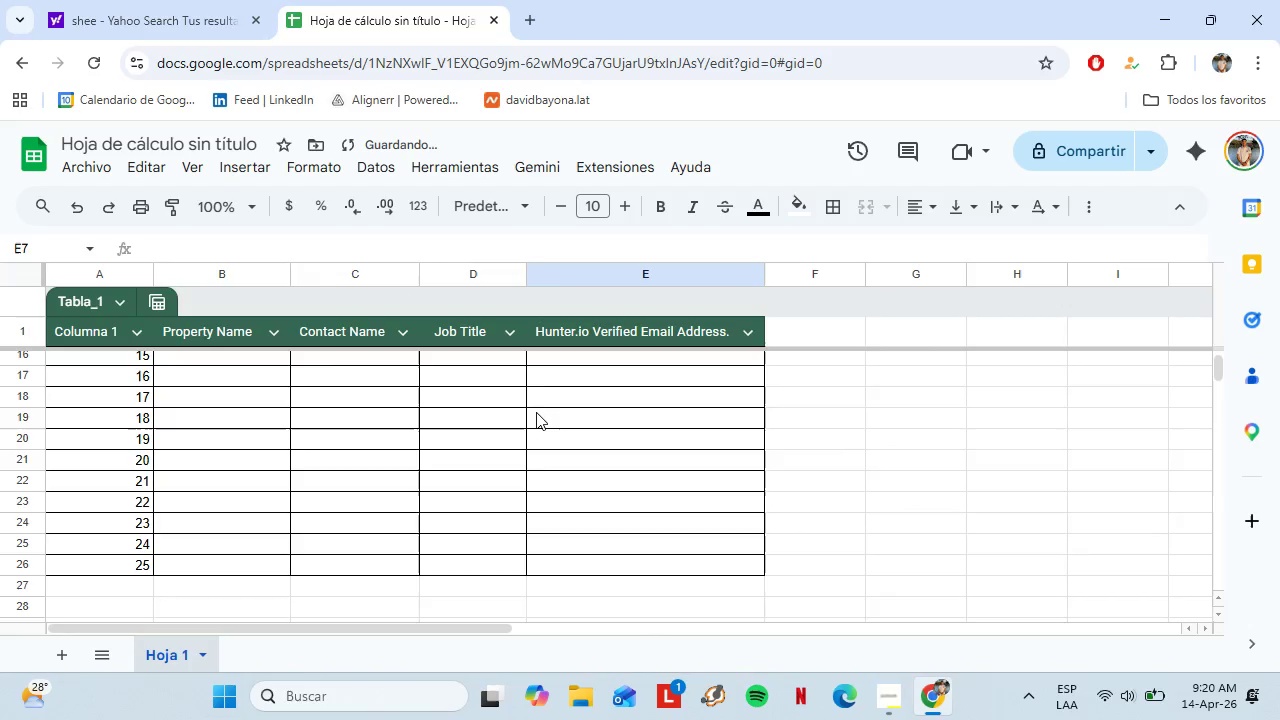 
scroll: coordinate [536, 412], scroll_direction: up, amount: 3.0
 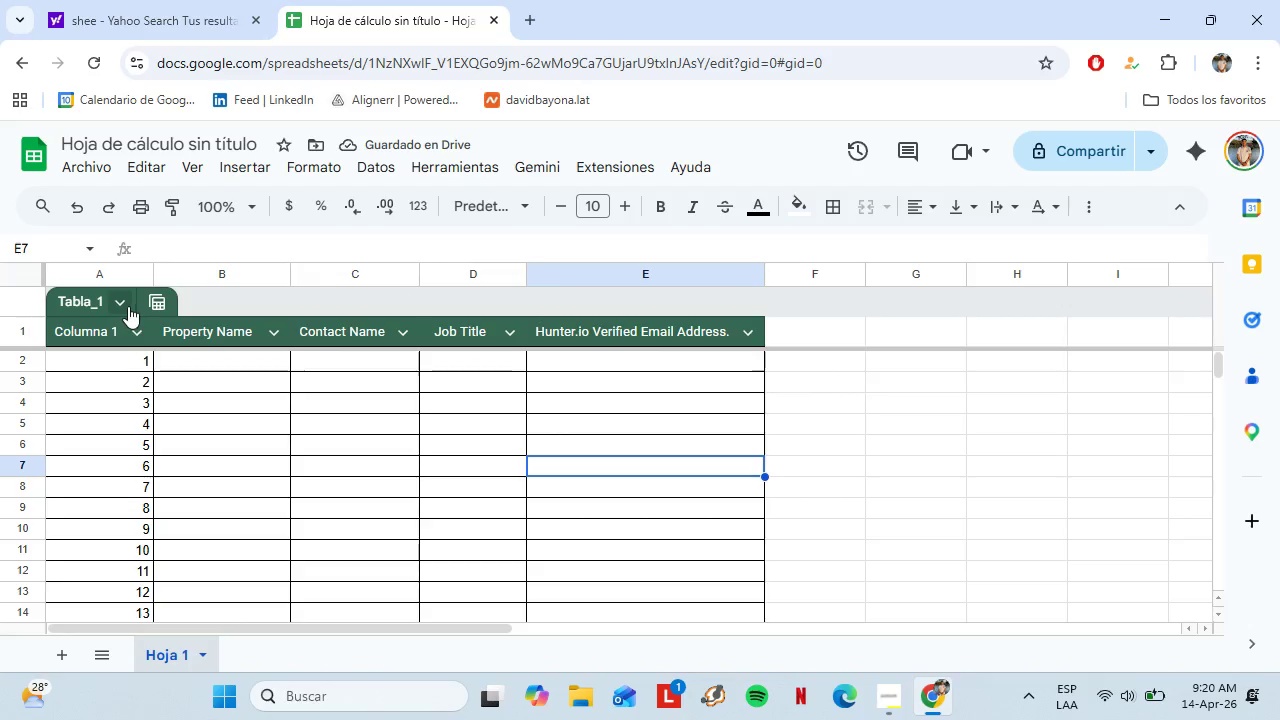 
left_click([126, 306])
 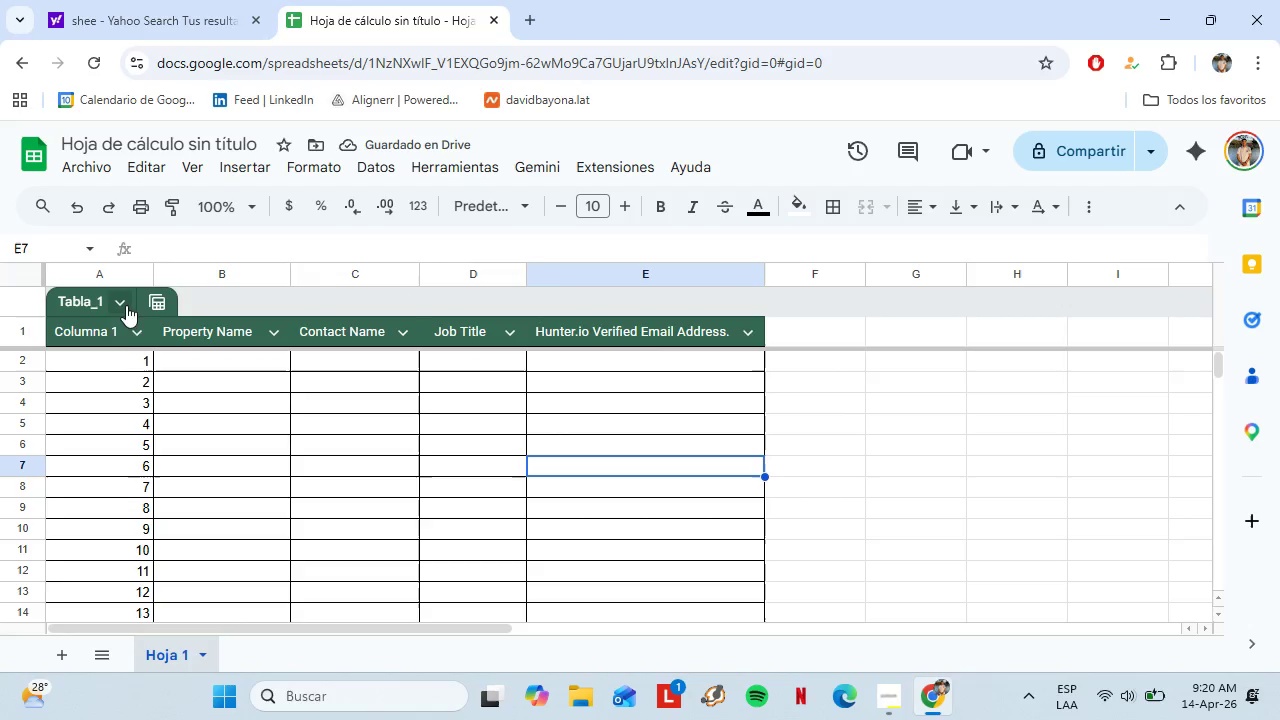 
left_click([126, 305])
 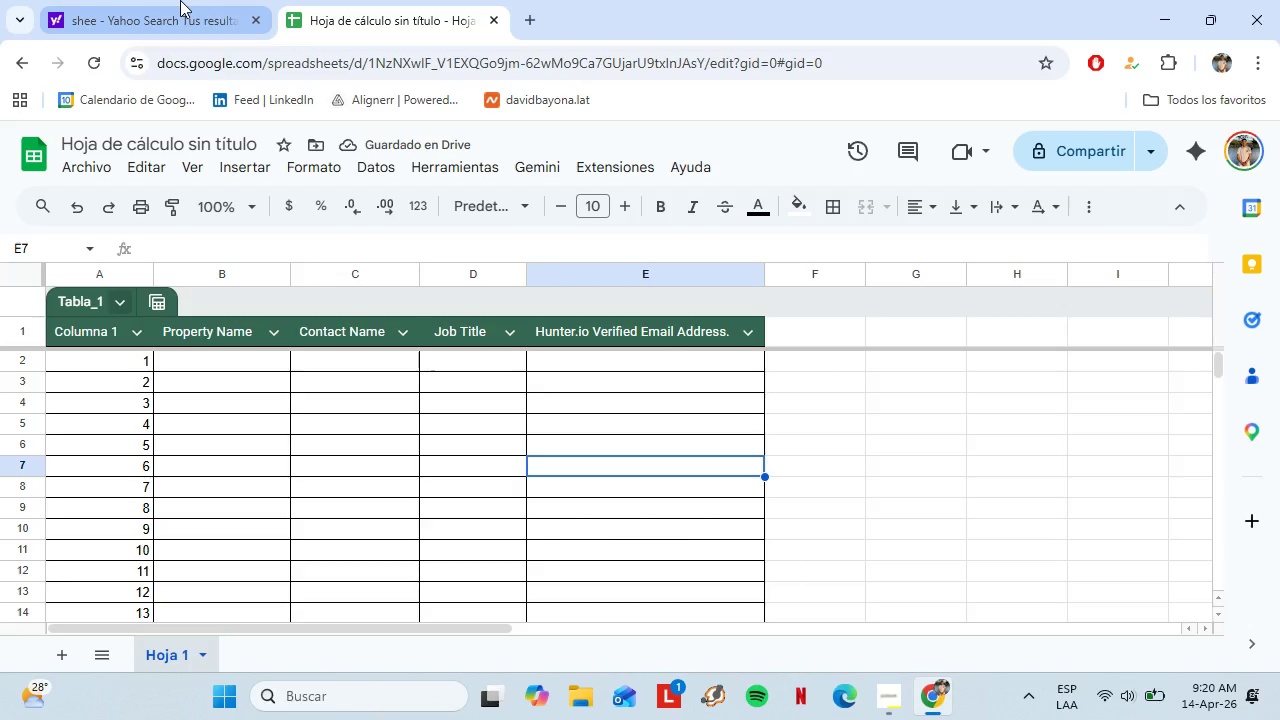 
left_click([180, 0])
 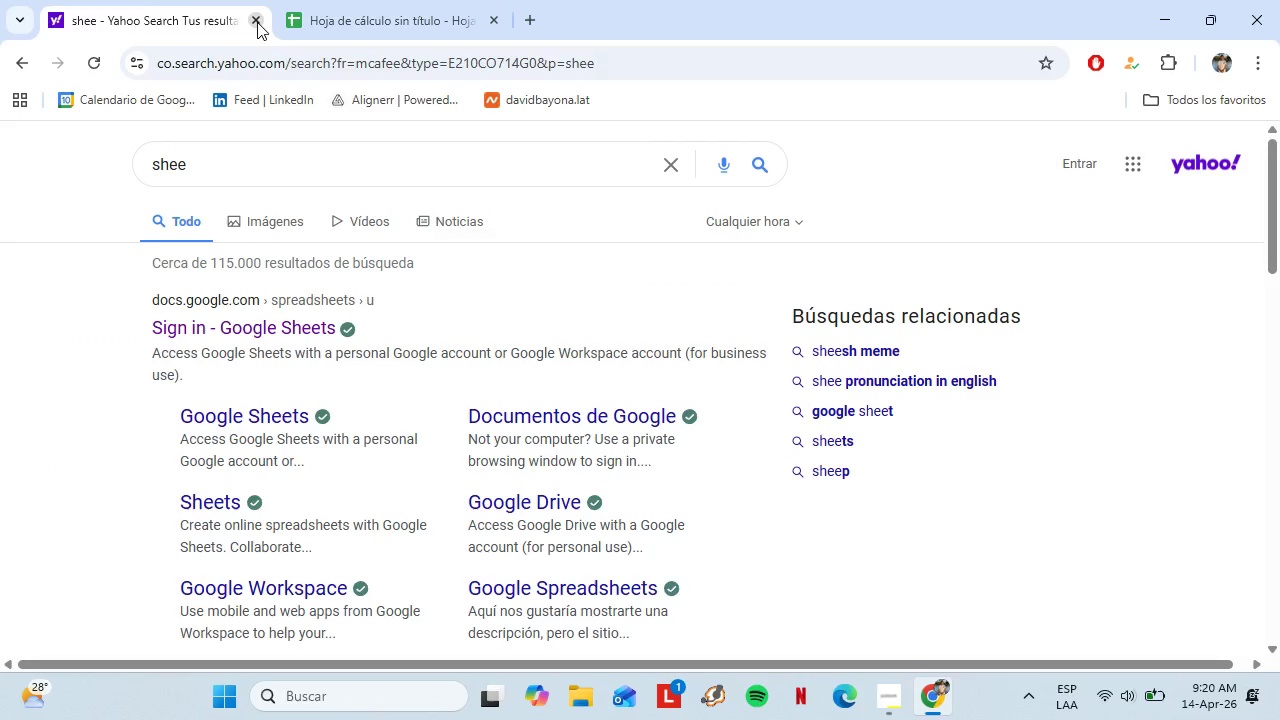 
left_click([257, 22])
 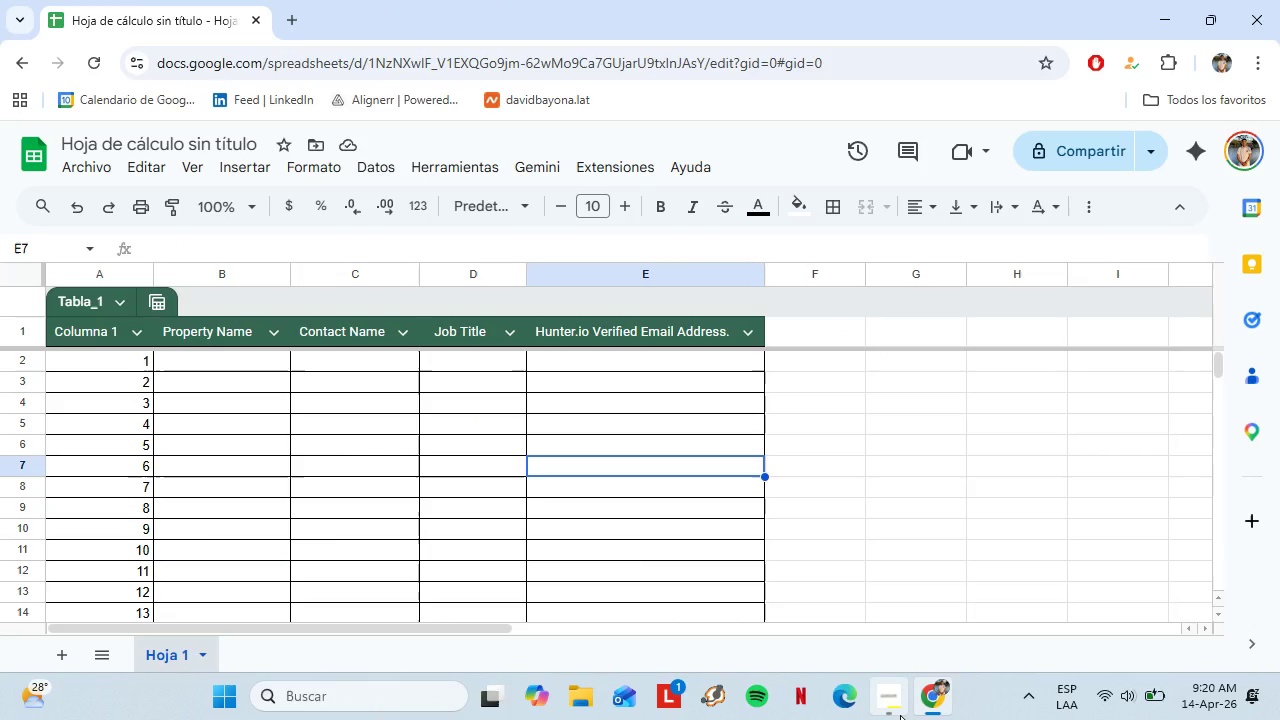 
left_click([890, 719])